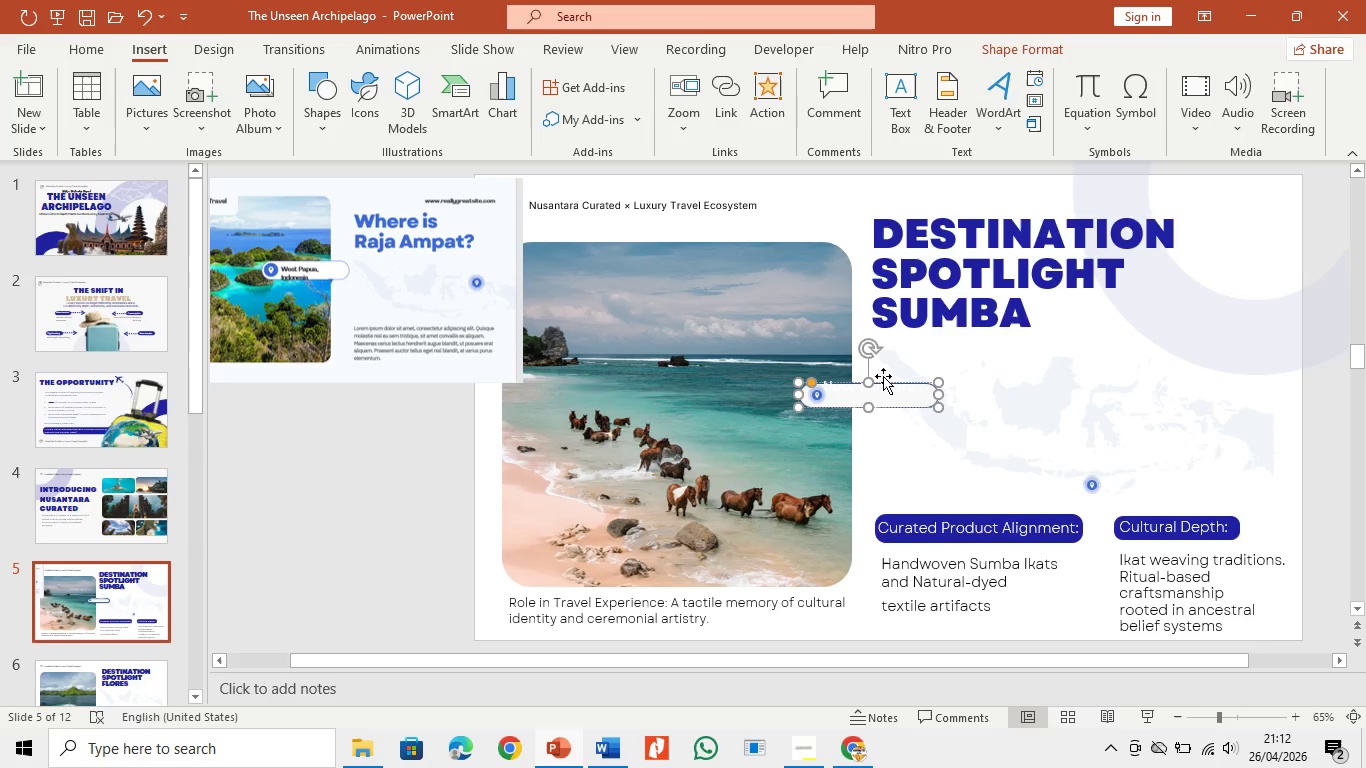 
left_click_drag(start_coordinate=[893, 397], to_coordinate=[833, 387])
 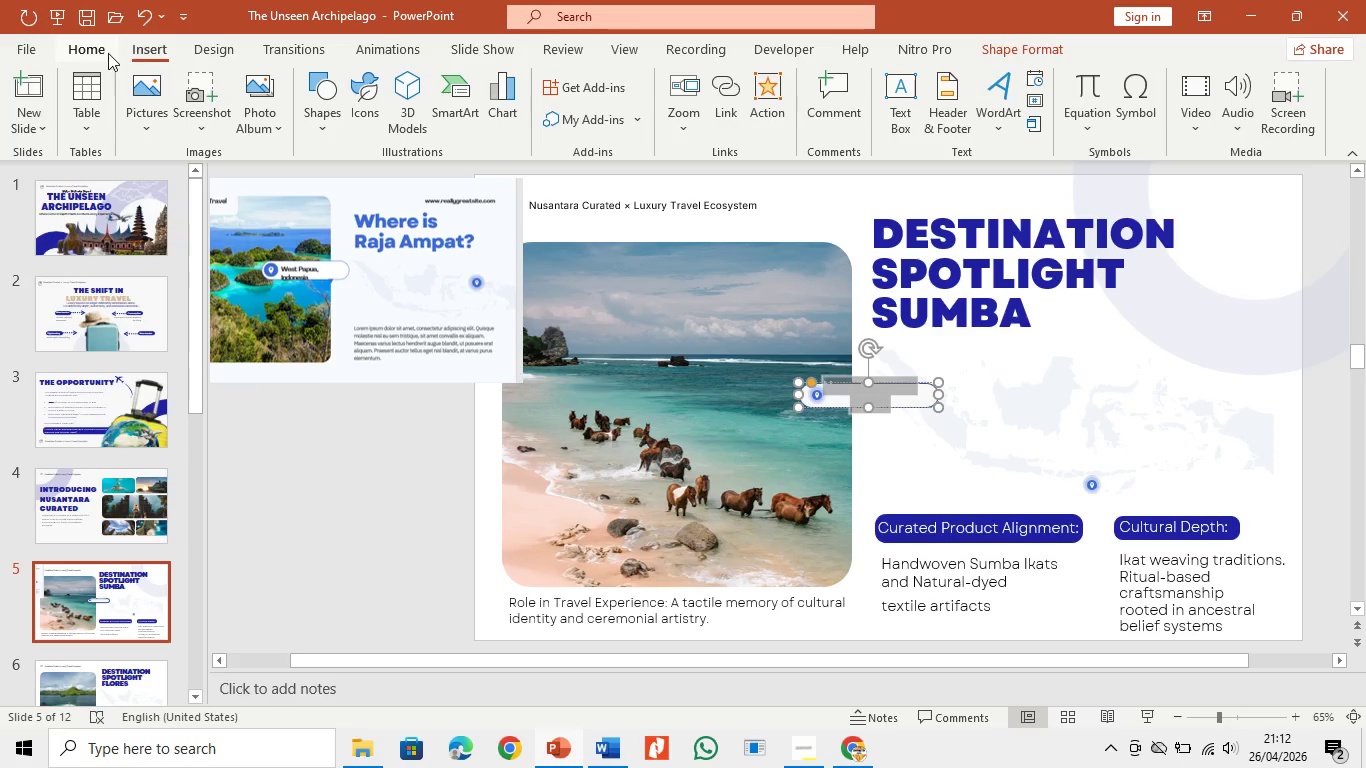 
left_click([106, 51])
 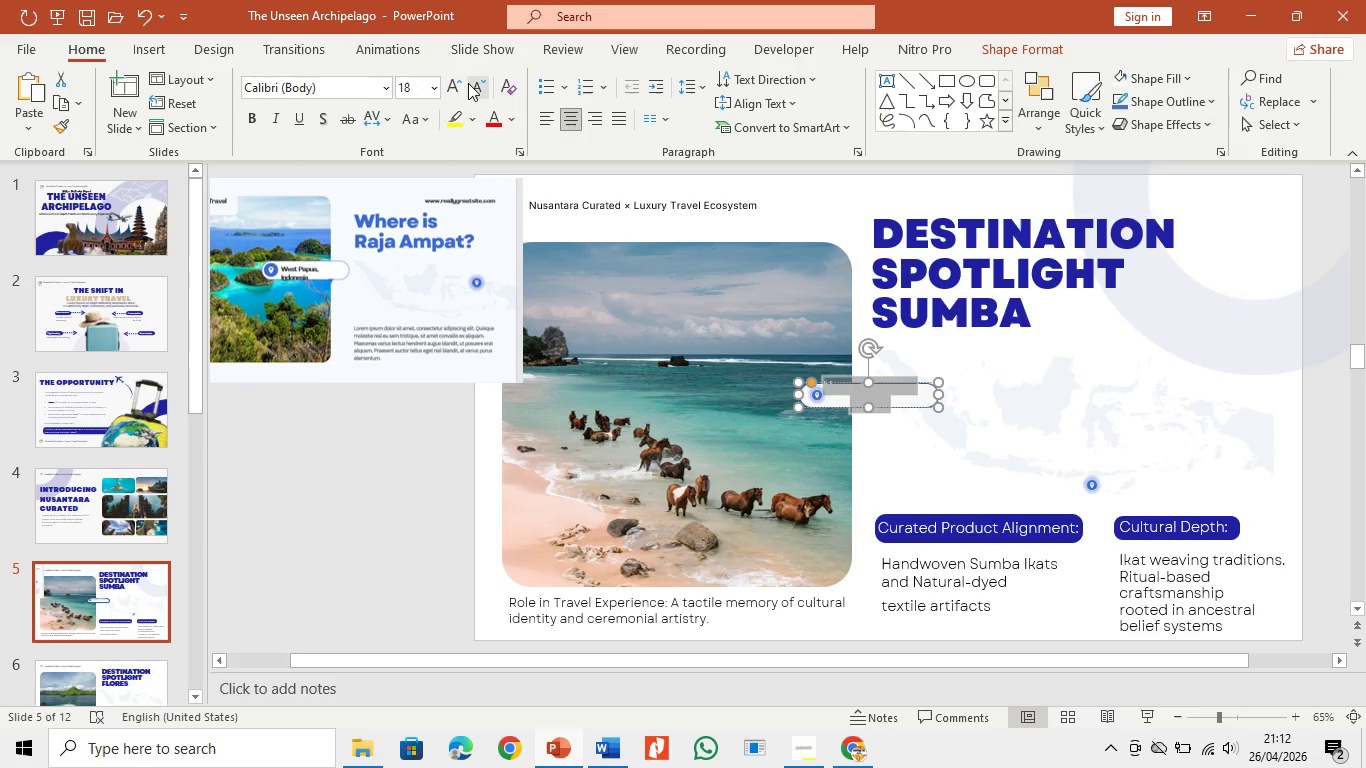 
left_click([470, 83])
 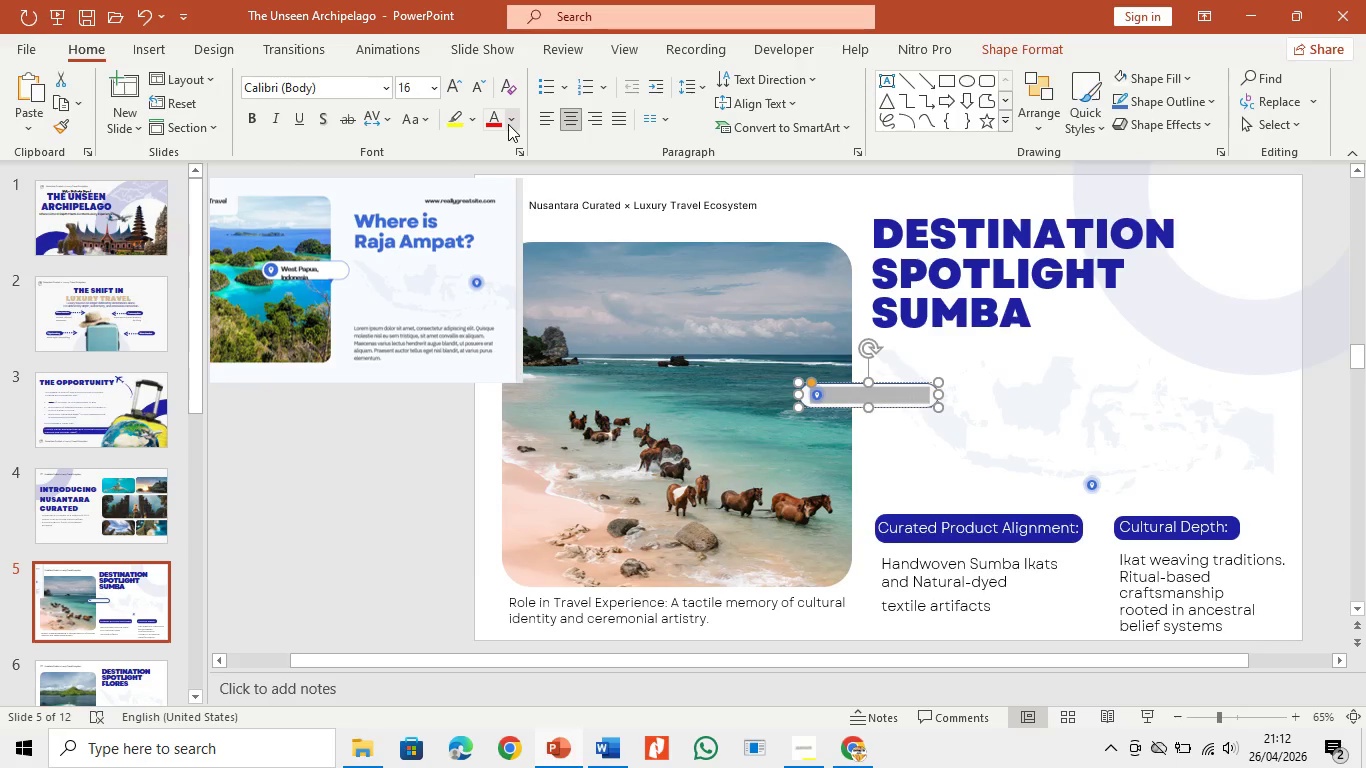 
left_click([509, 124])
 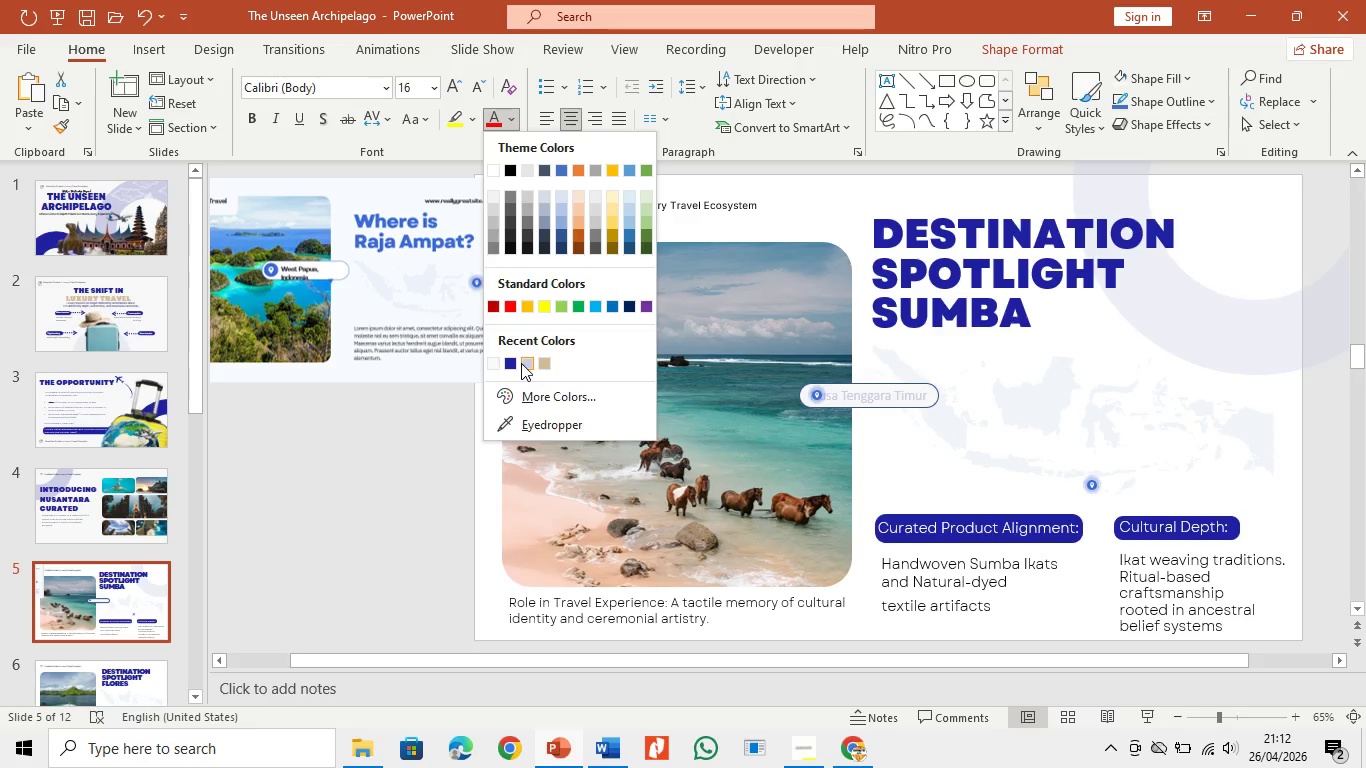 
left_click([513, 363])
 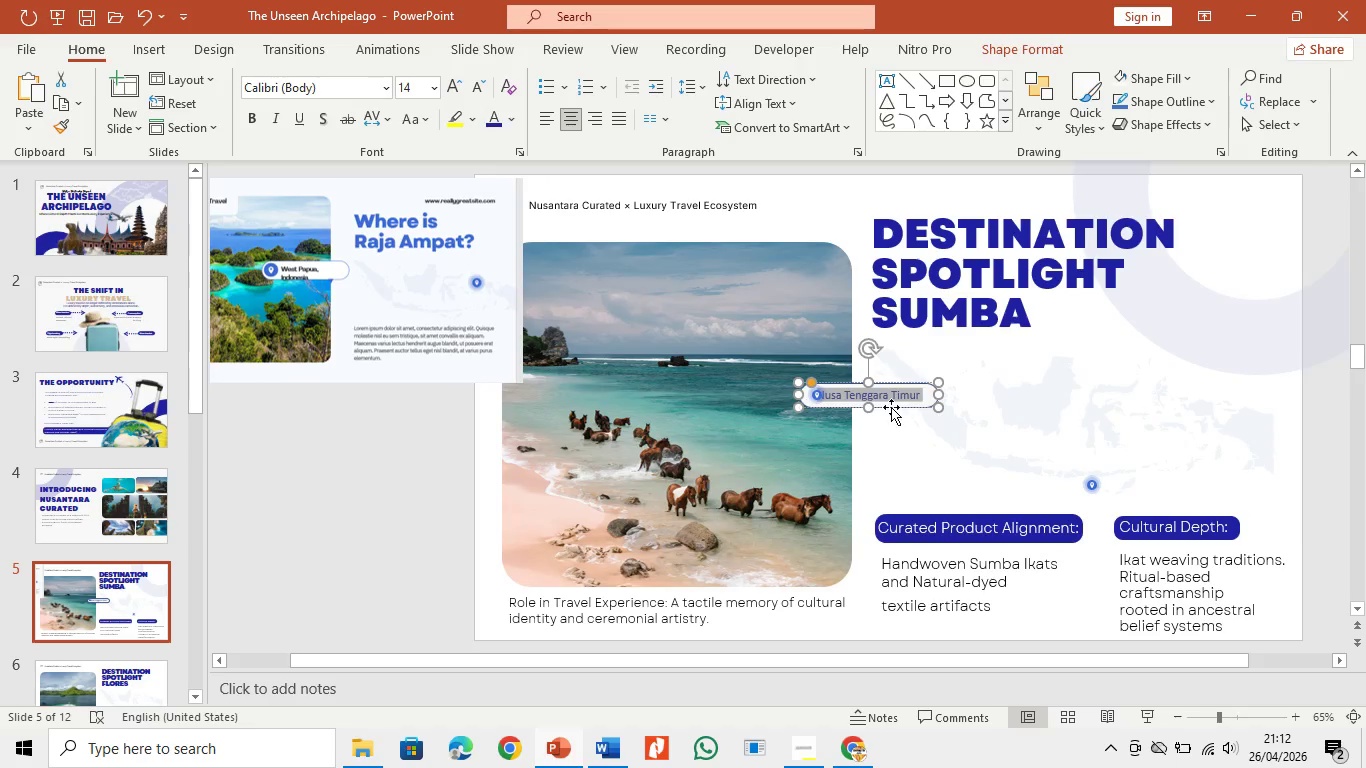 
left_click([900, 399])
 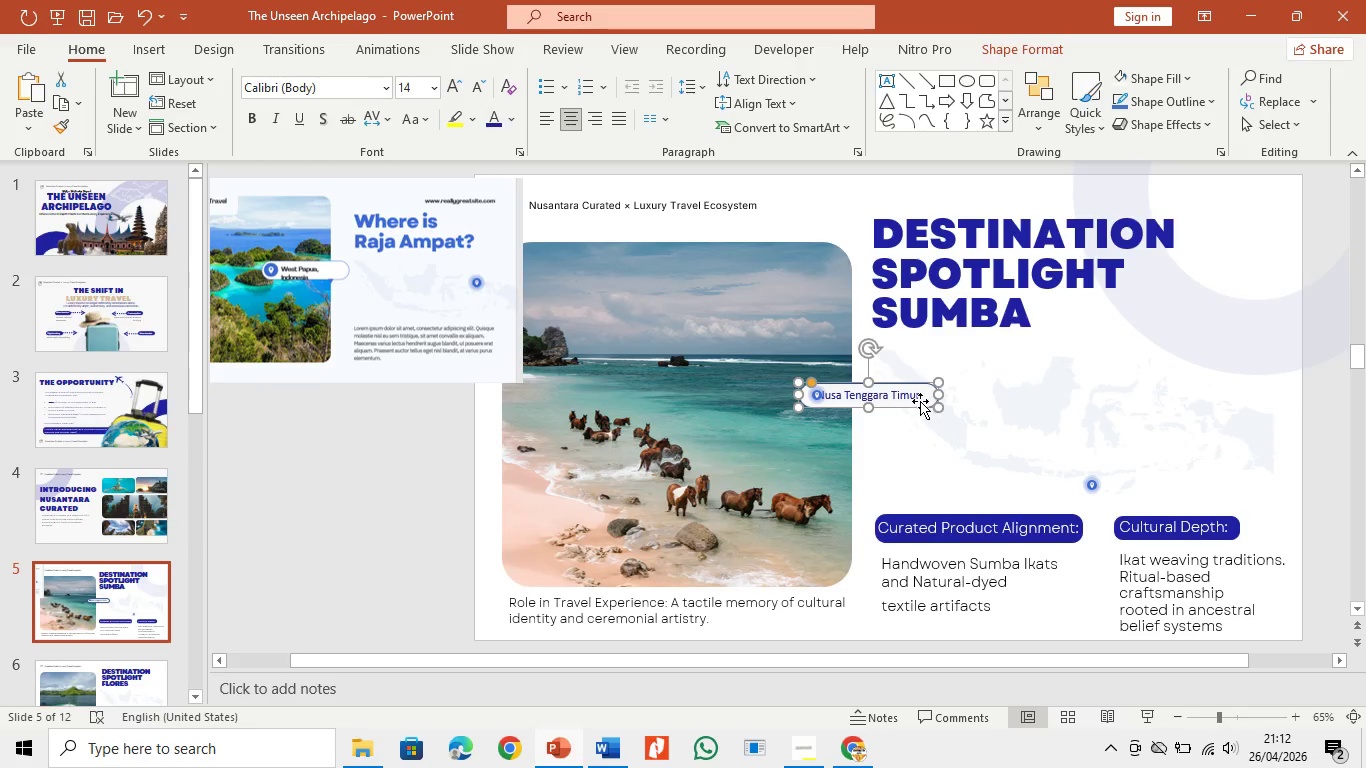 
left_click_drag(start_coordinate=[919, 405], to_coordinate=[927, 405])
 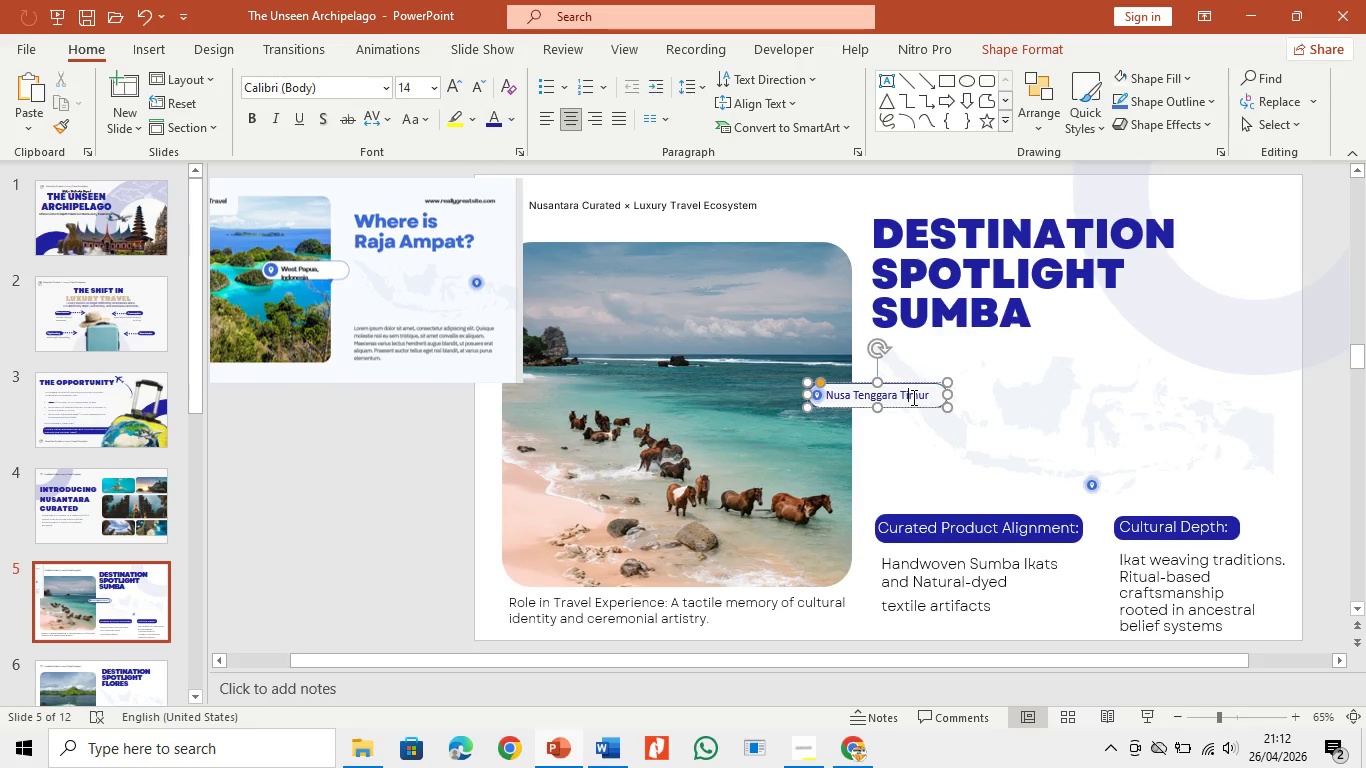 
left_click([912, 397])
 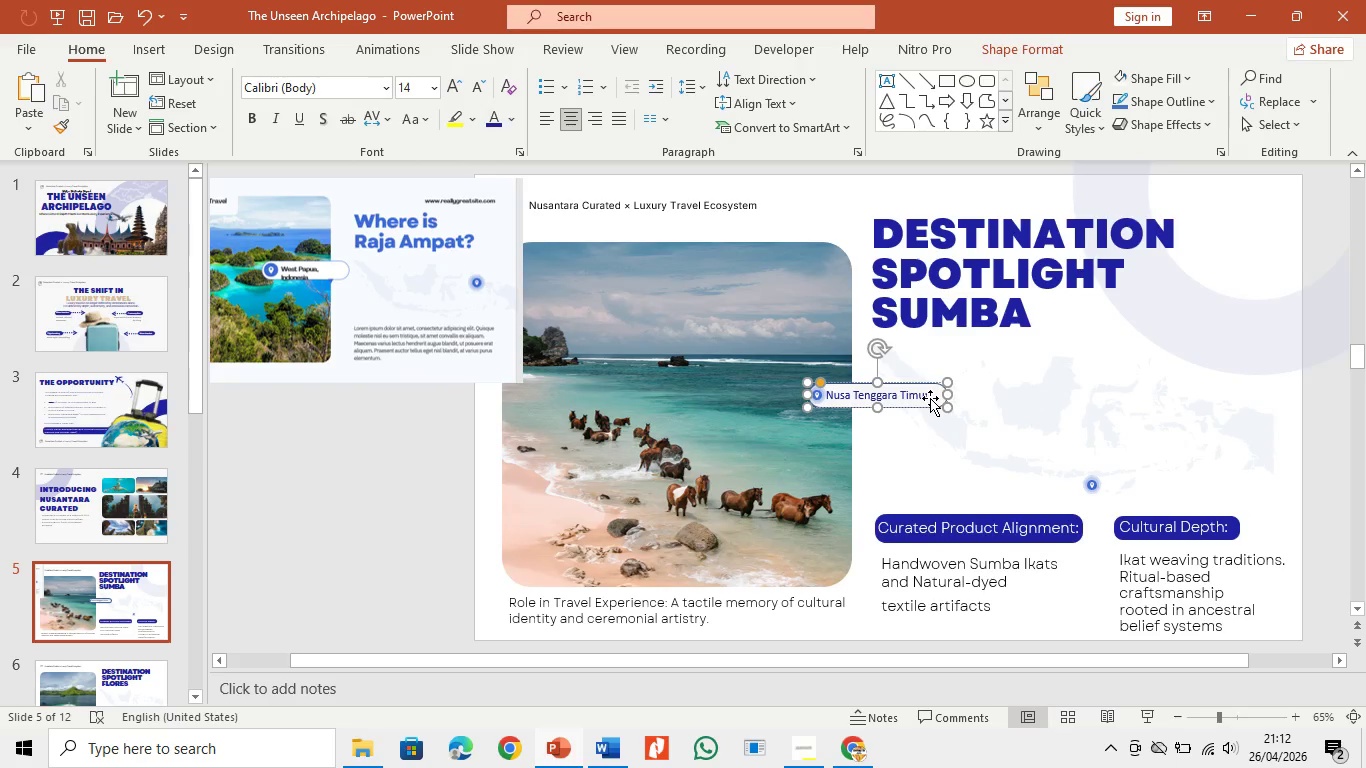 
key(Control+Z)
 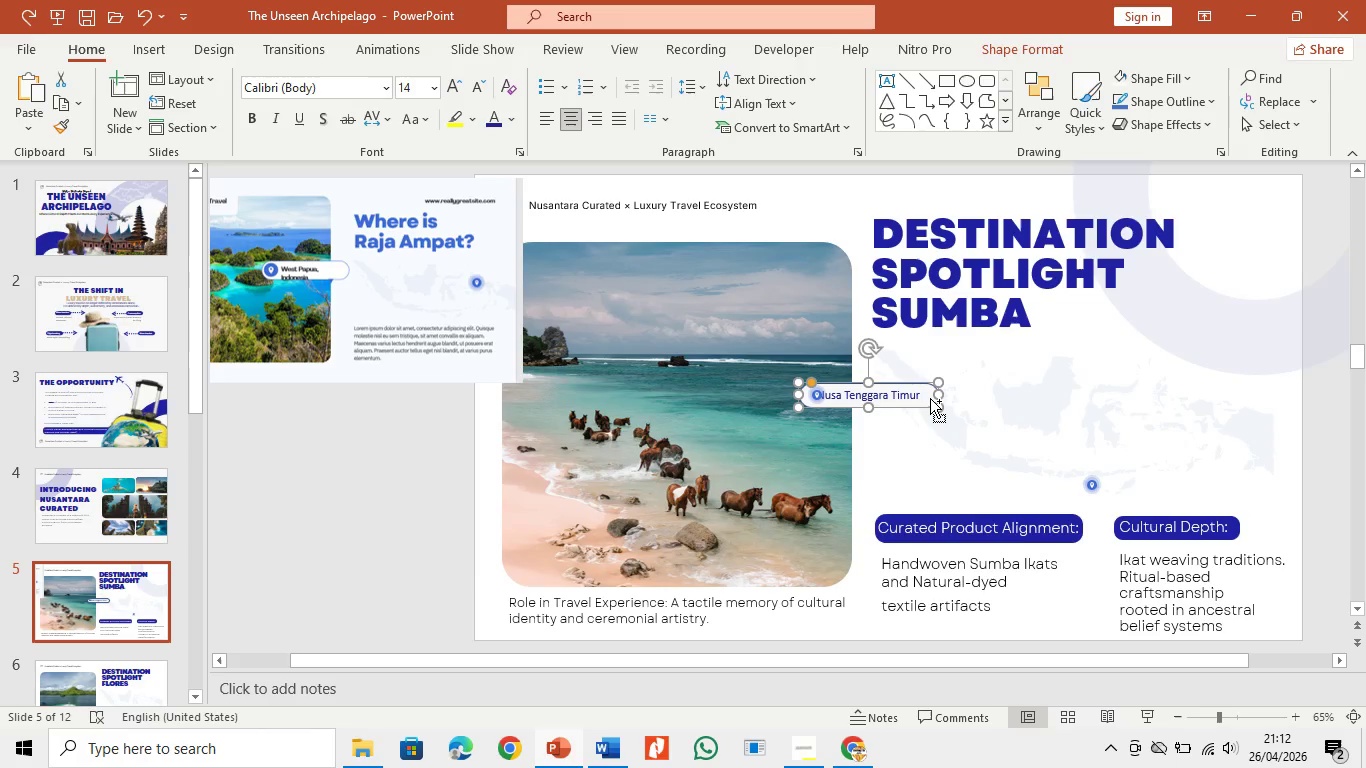 
key(Control+Z)
 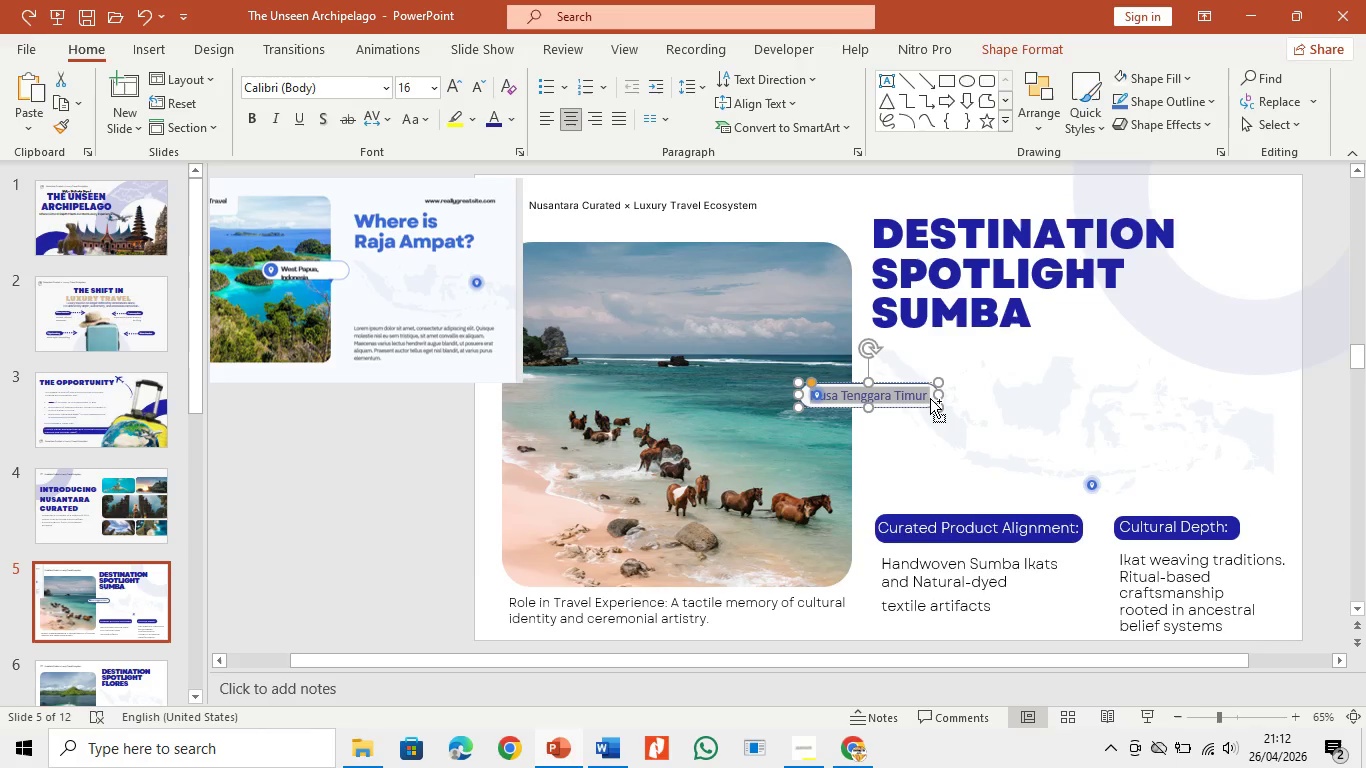 
key(Control+Z)
 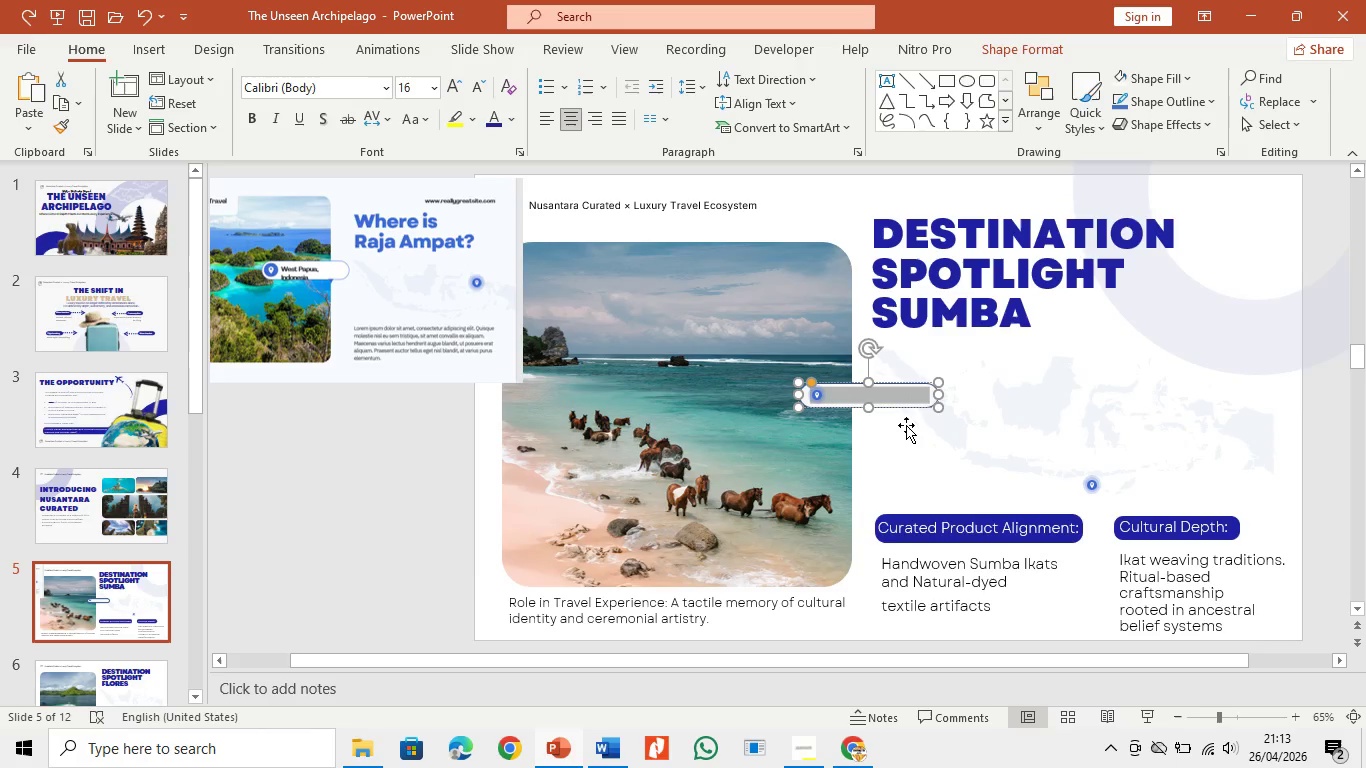 
key(Backspace)
 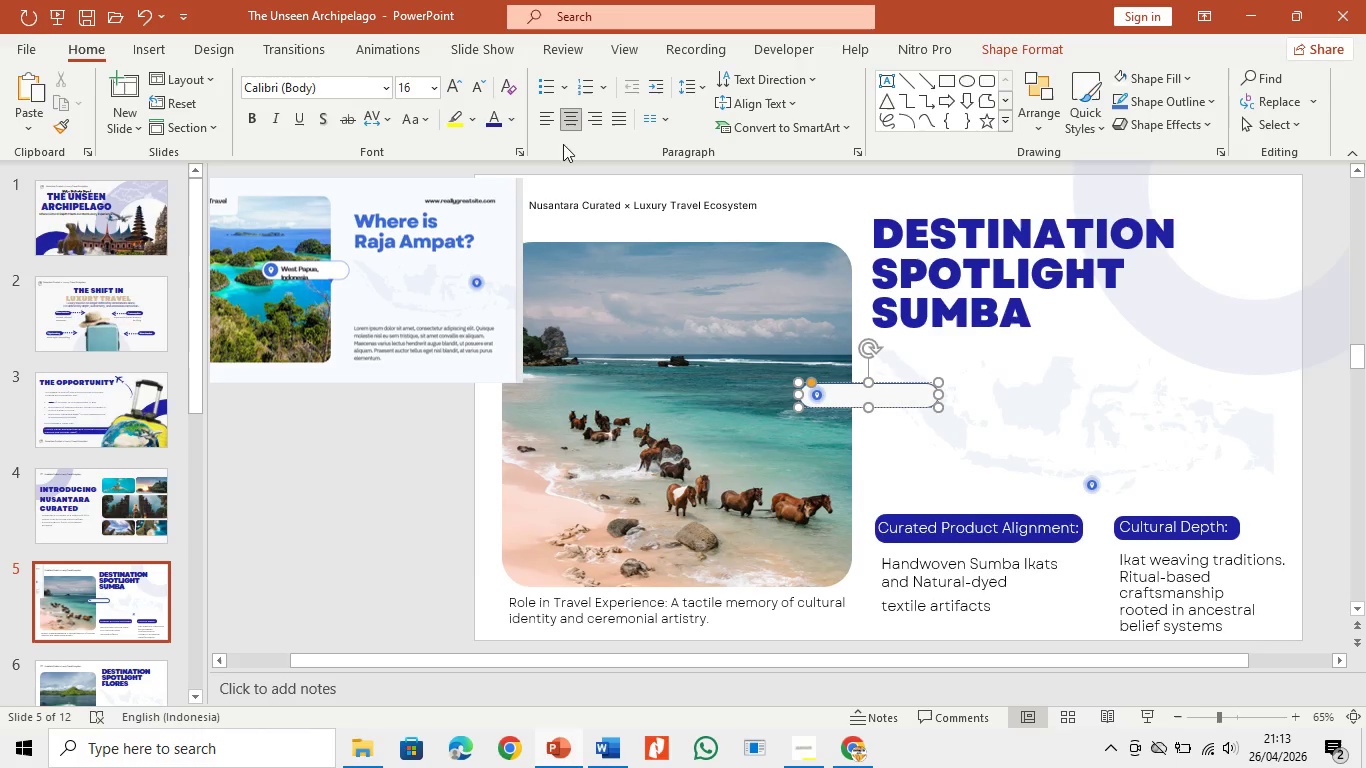 
key(Control+ControlLeft)
 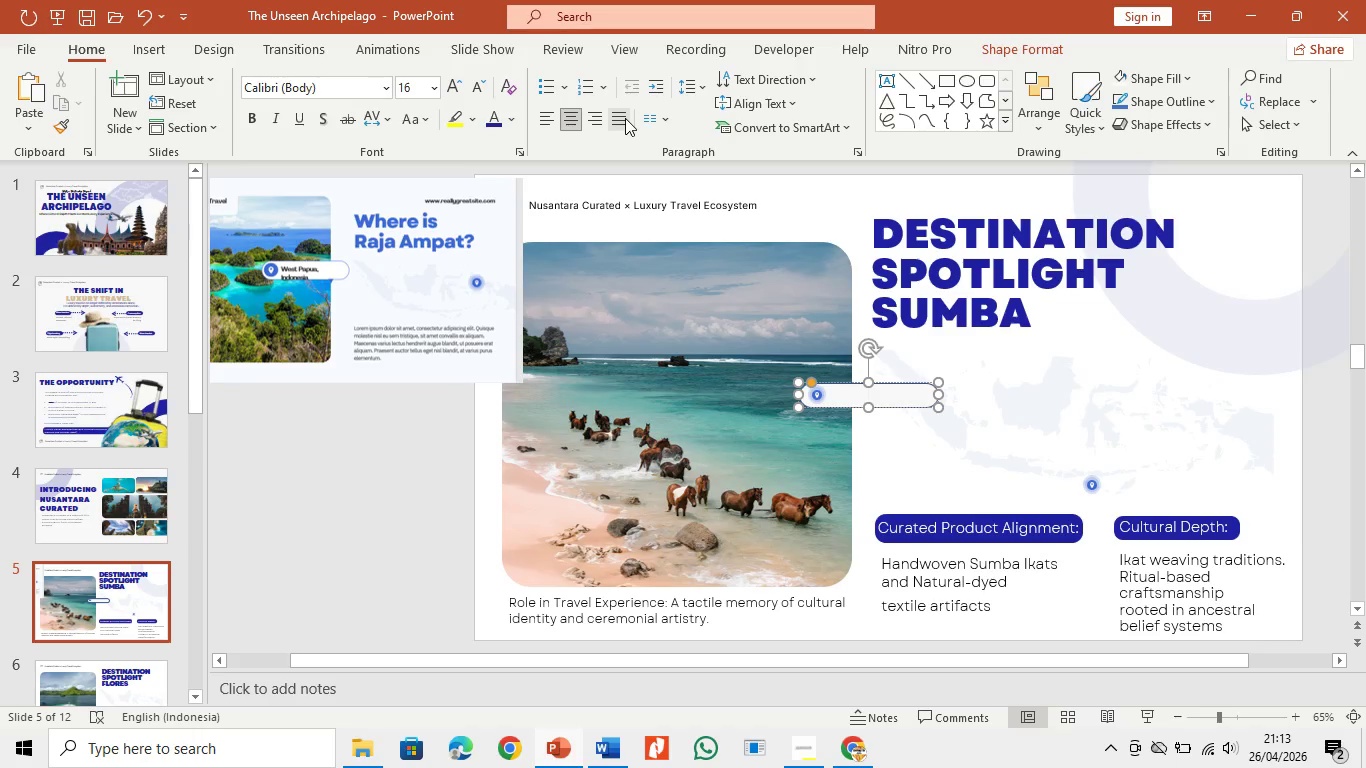 
key(Control+Z)
 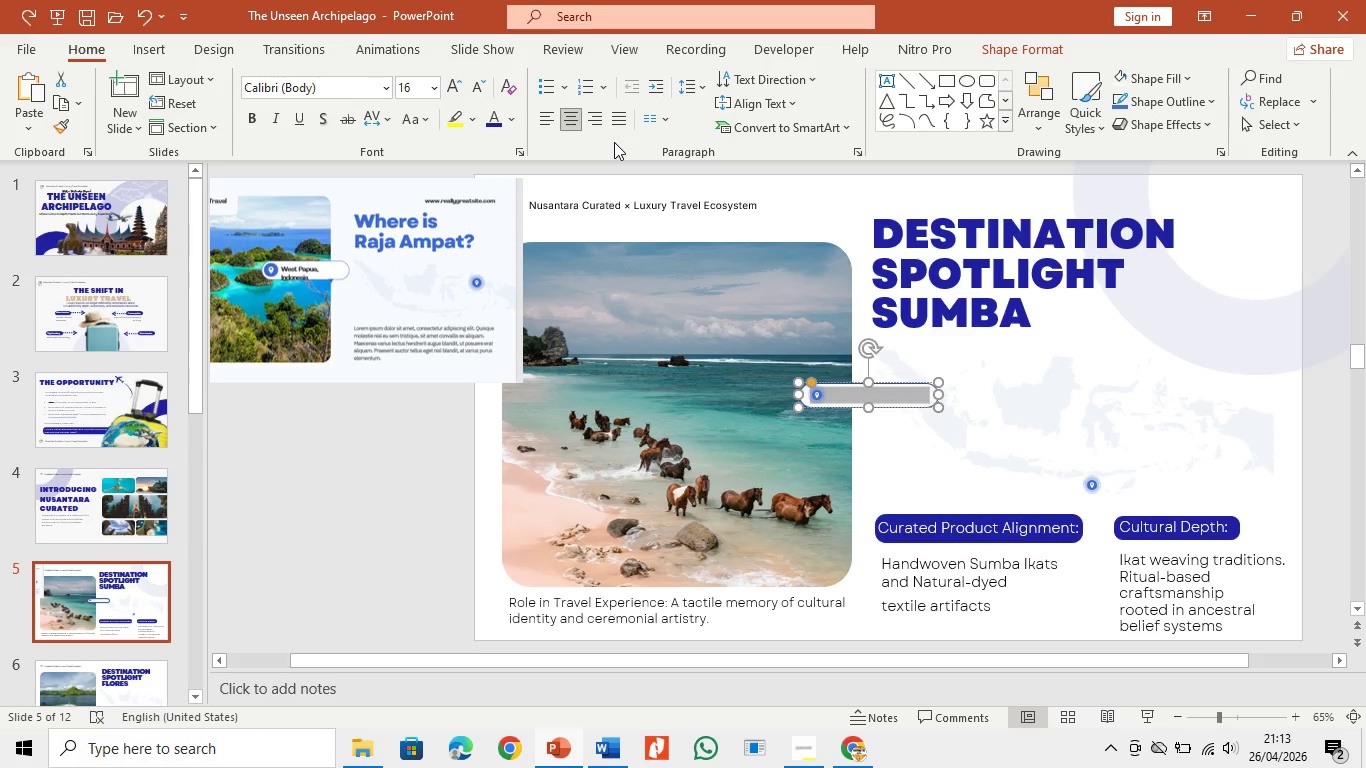 
hold_key(key=ControlLeft, duration=0.62)
 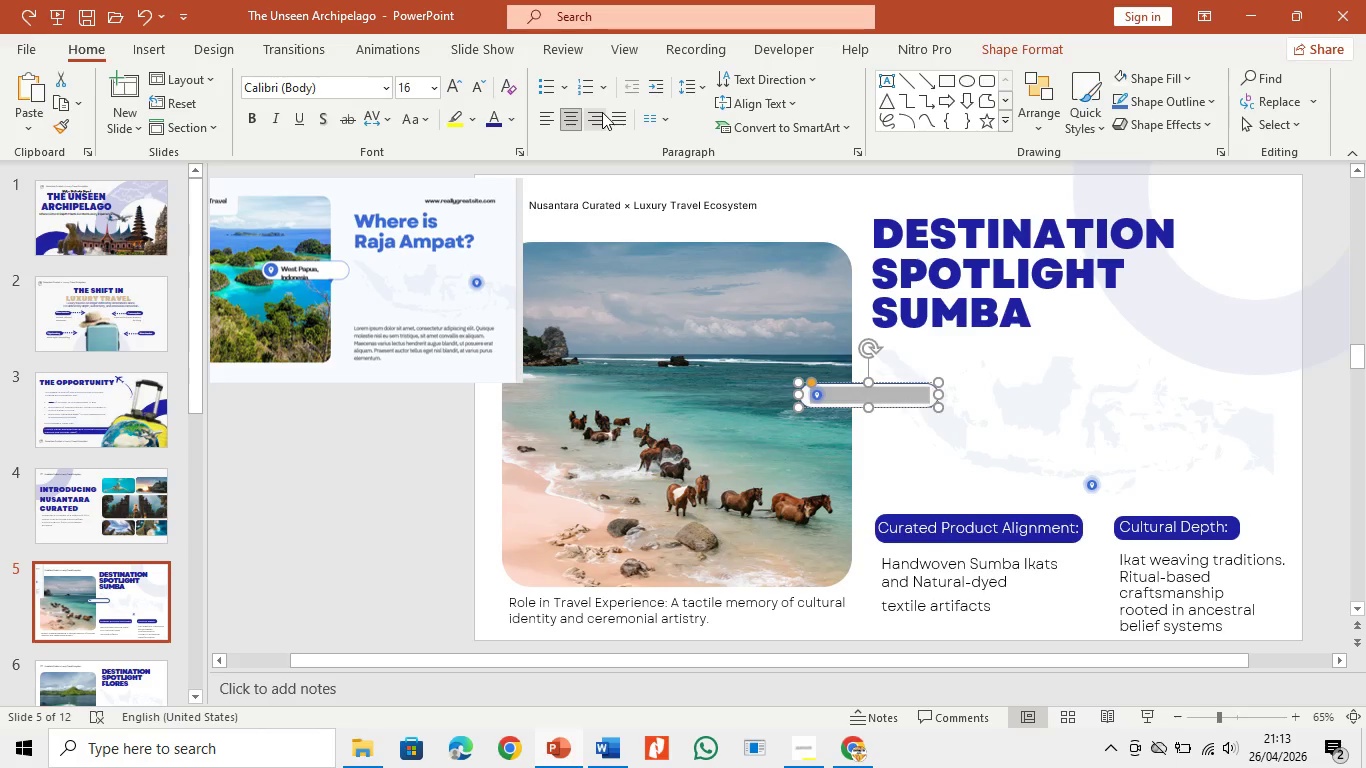 
left_click([602, 112])
 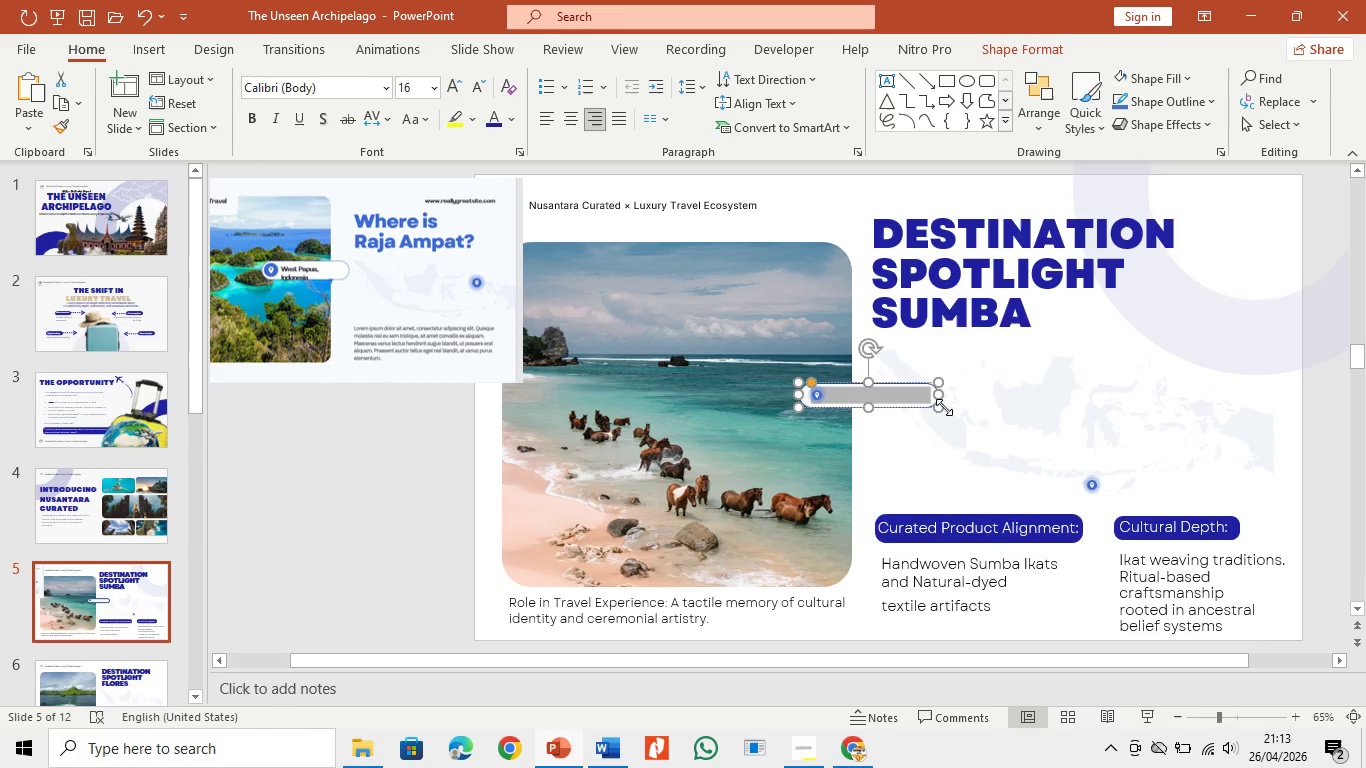 
left_click_drag(start_coordinate=[943, 407], to_coordinate=[956, 410])
 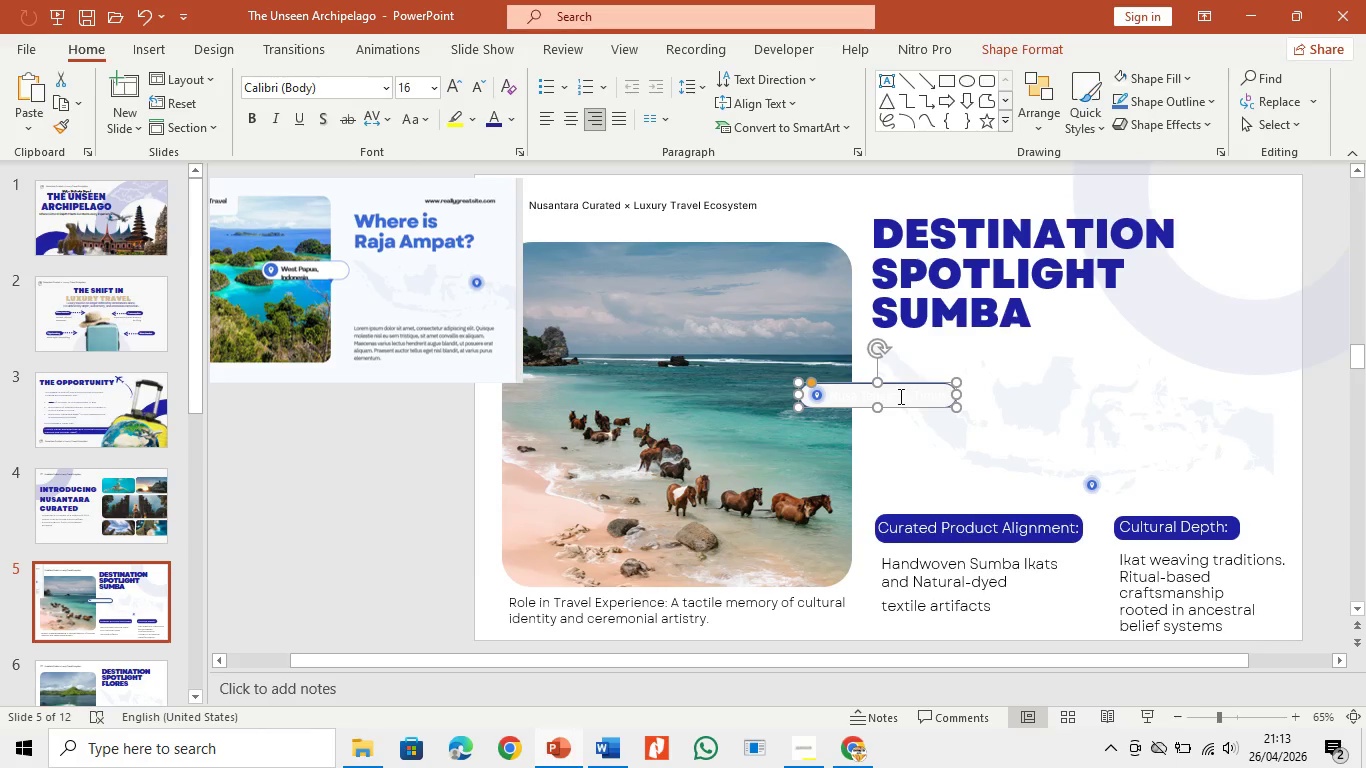 
left_click([899, 396])
 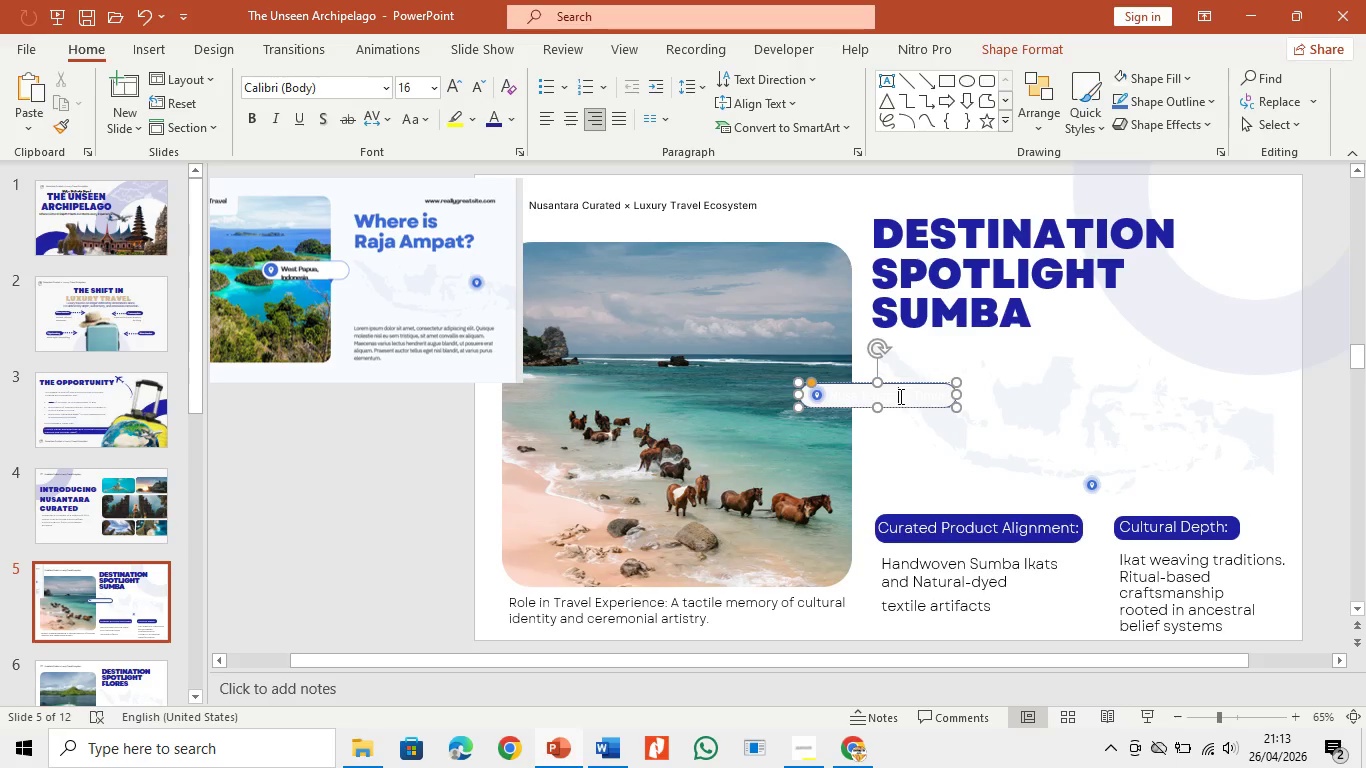 
key(Control+A)
 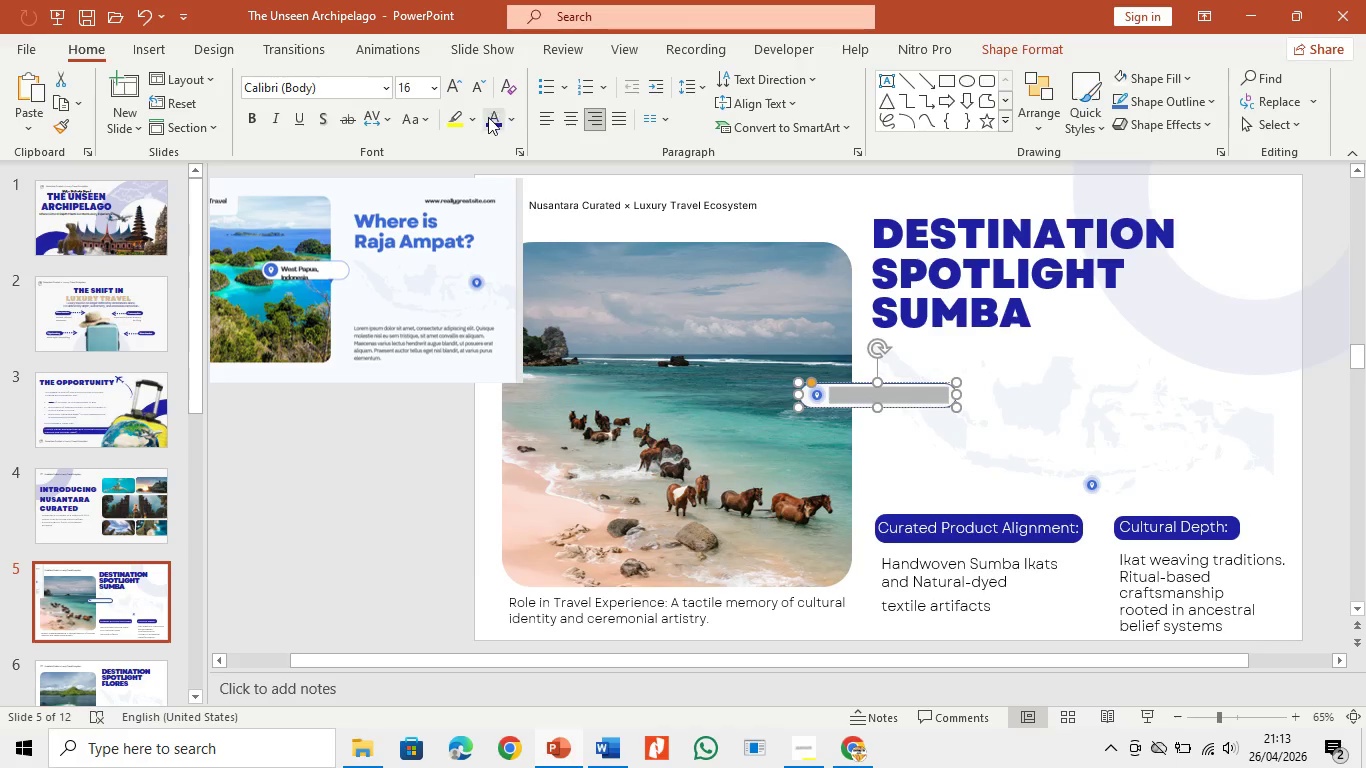 
left_click([492, 122])
 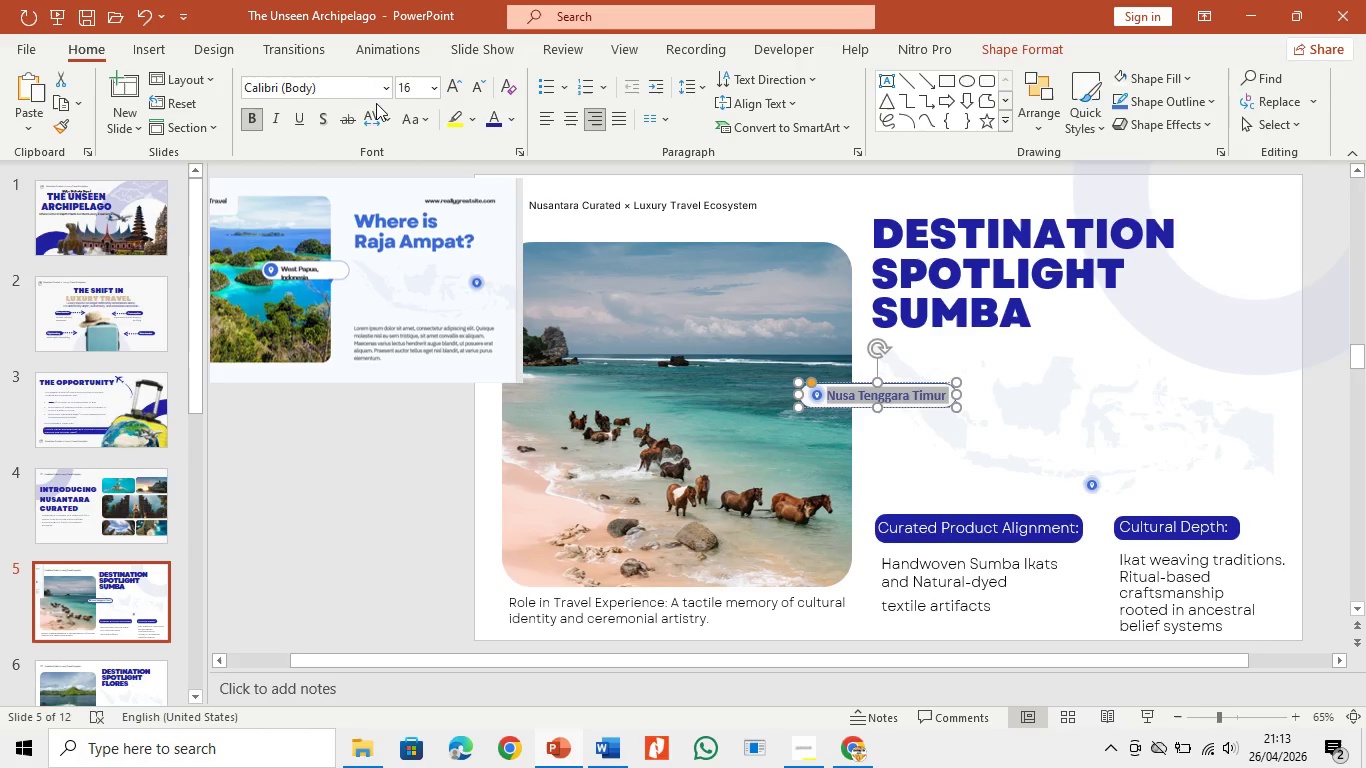 
left_click([359, 88])
 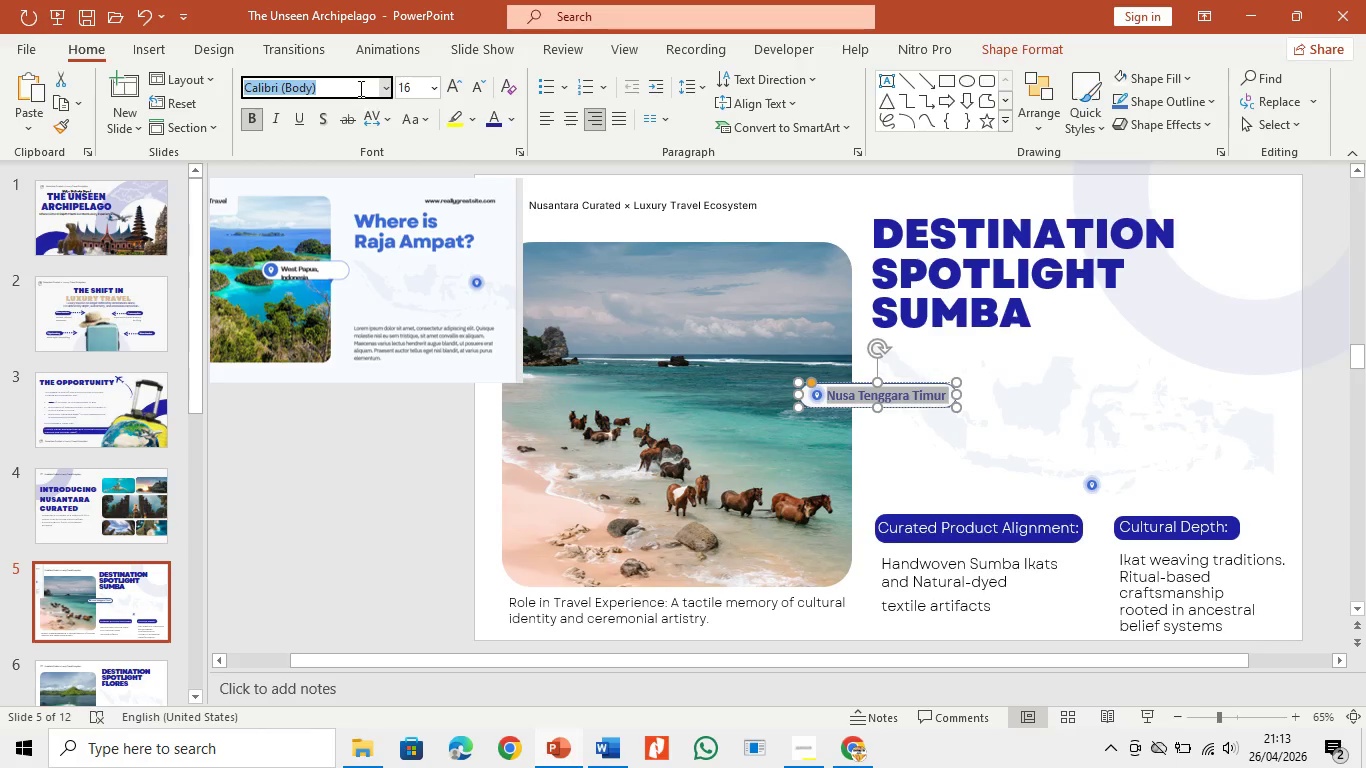 
type(gare)
 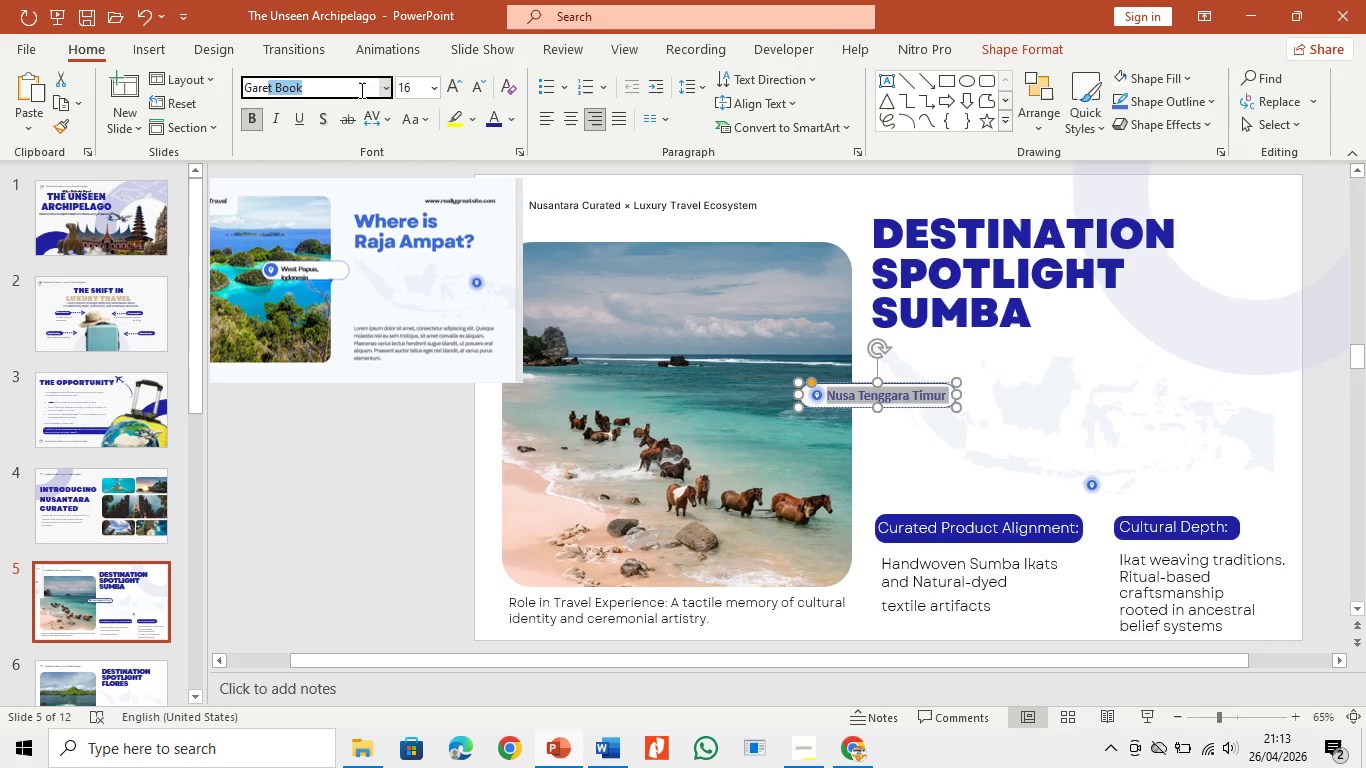 
key(Enter)
 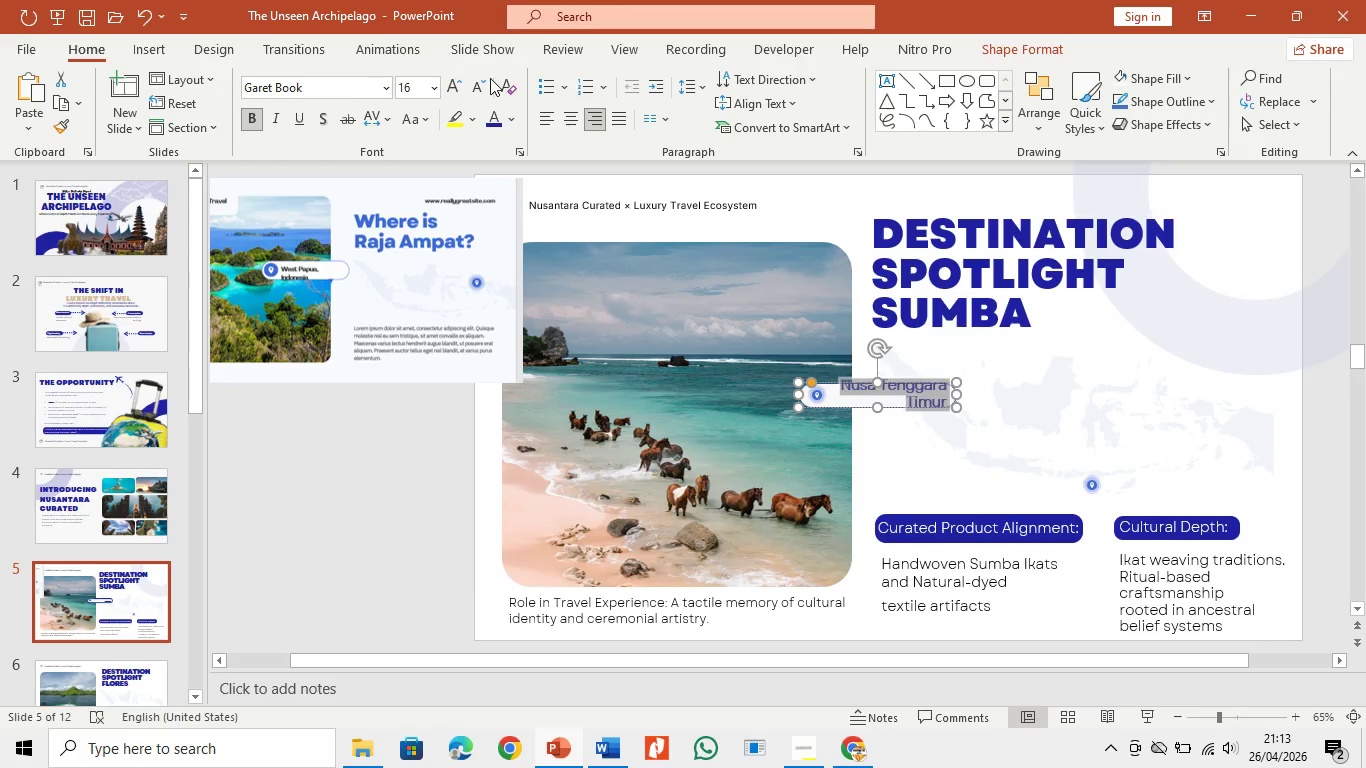 
left_click([484, 87])
 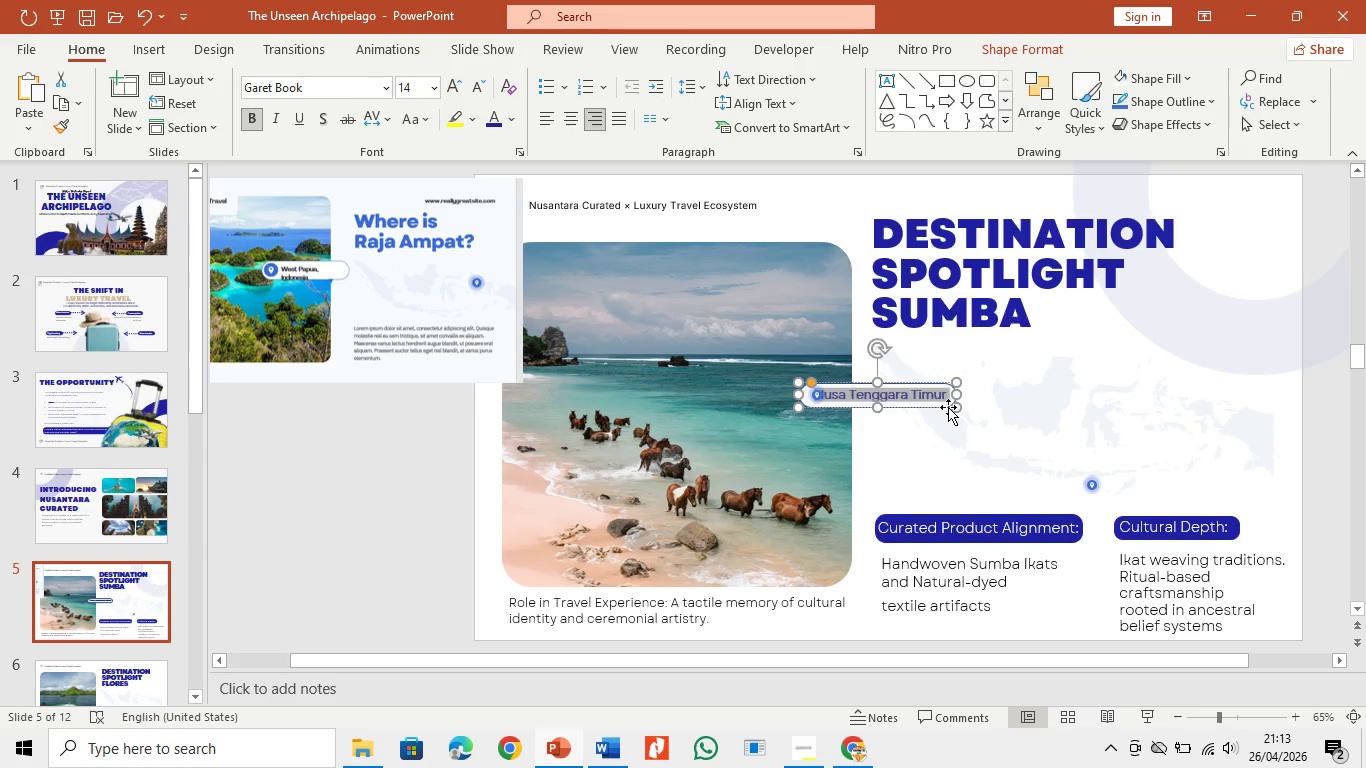 
left_click_drag(start_coordinate=[954, 409], to_coordinate=[972, 412])
 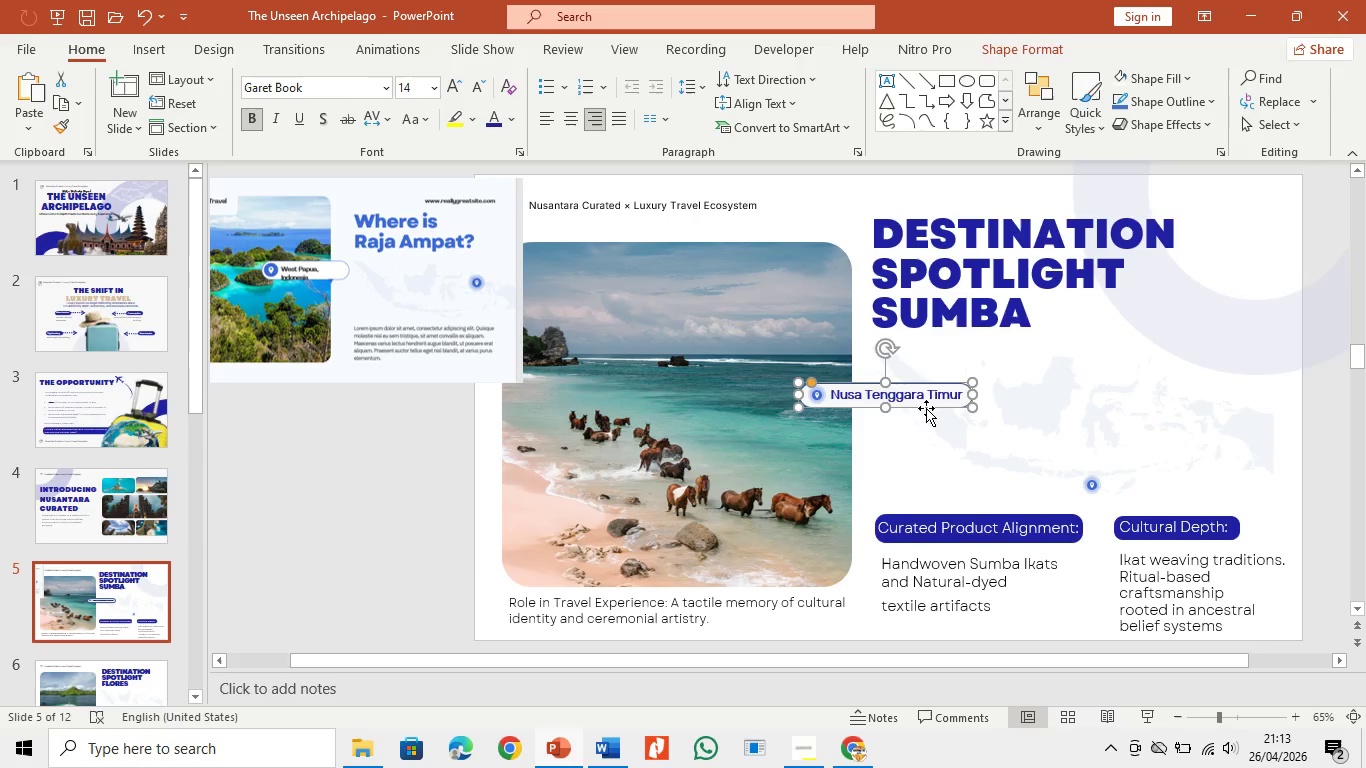 
left_click([926, 408])
 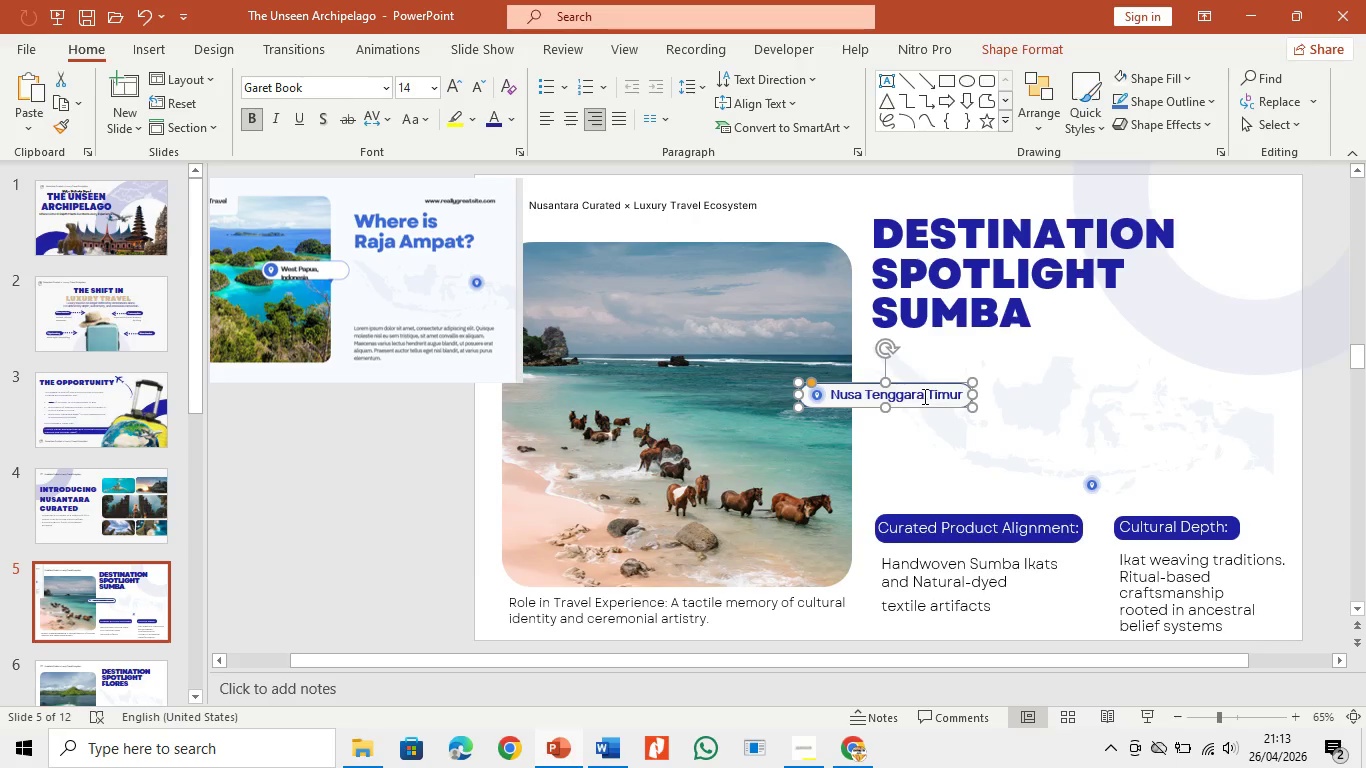 
left_click([923, 396])
 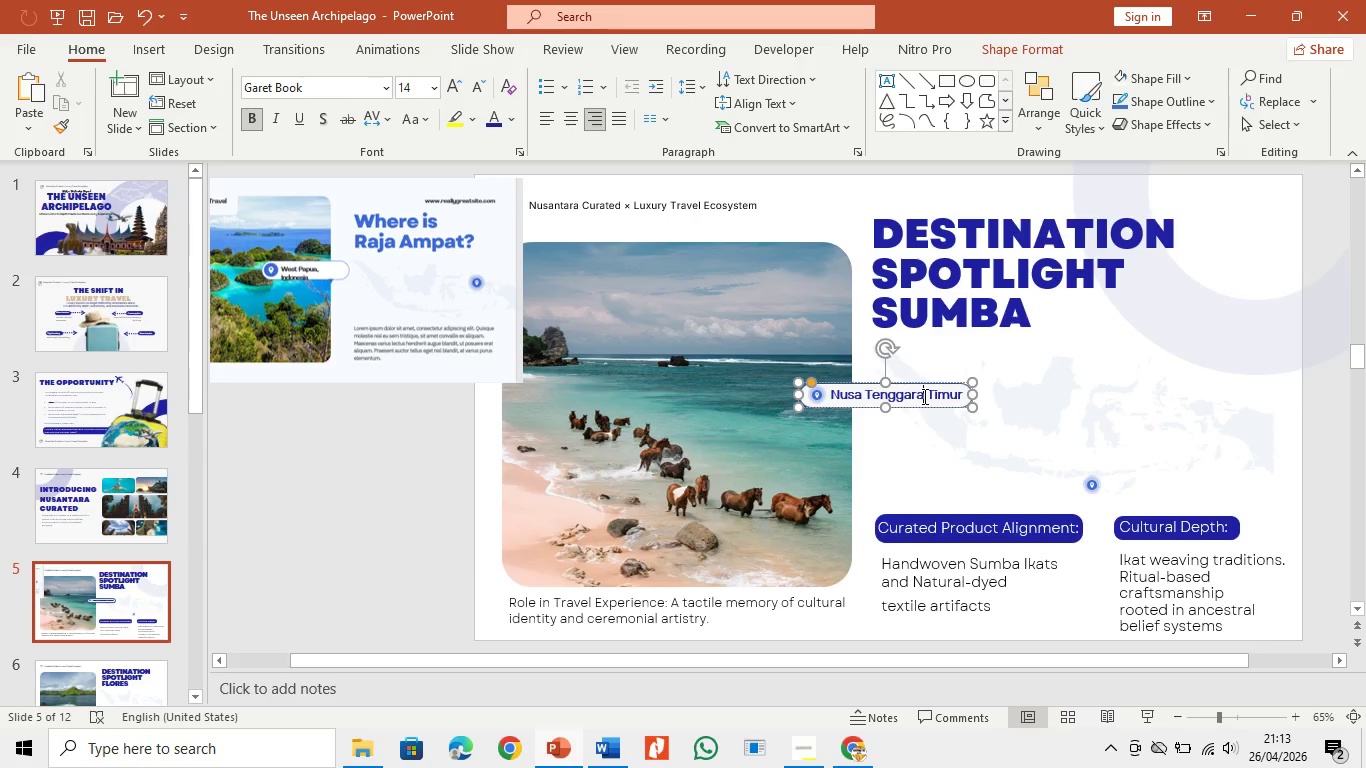 
key(Control+A)
 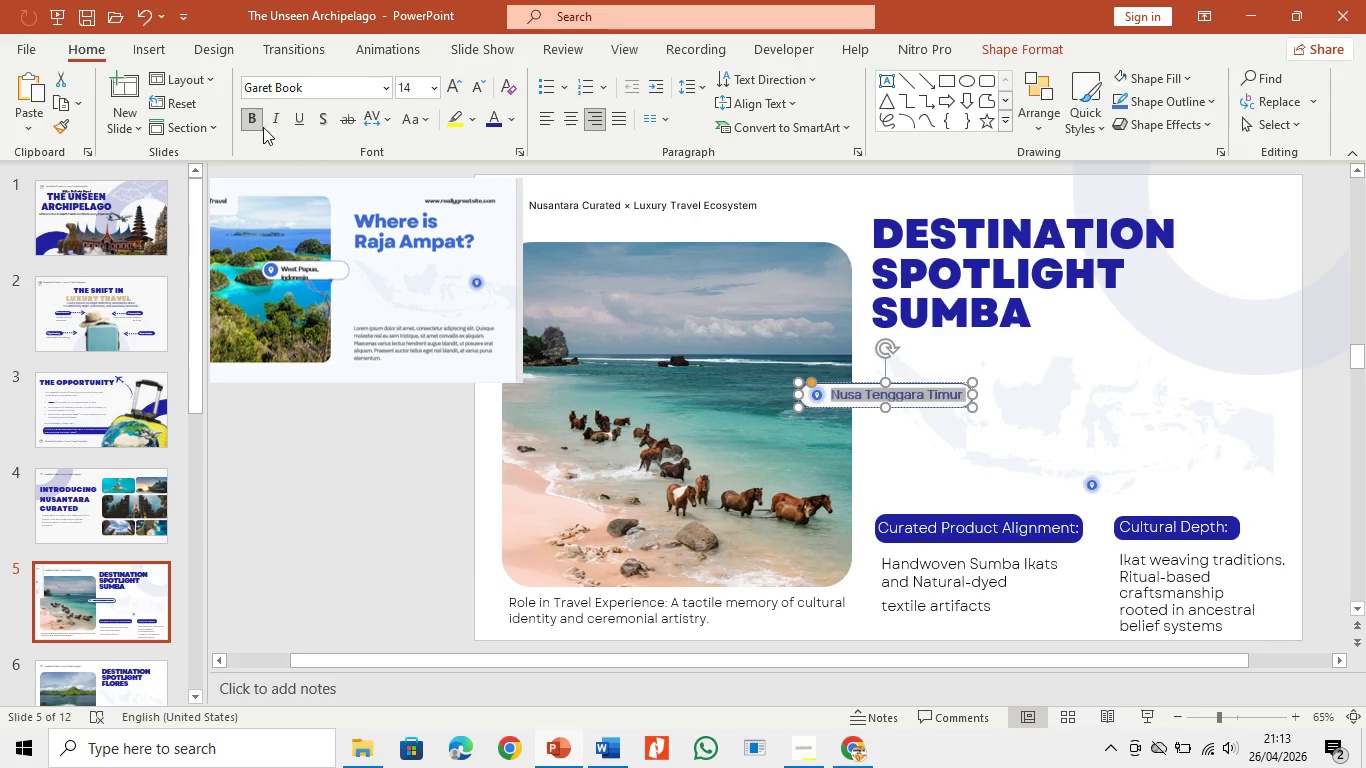 
left_click([261, 127])
 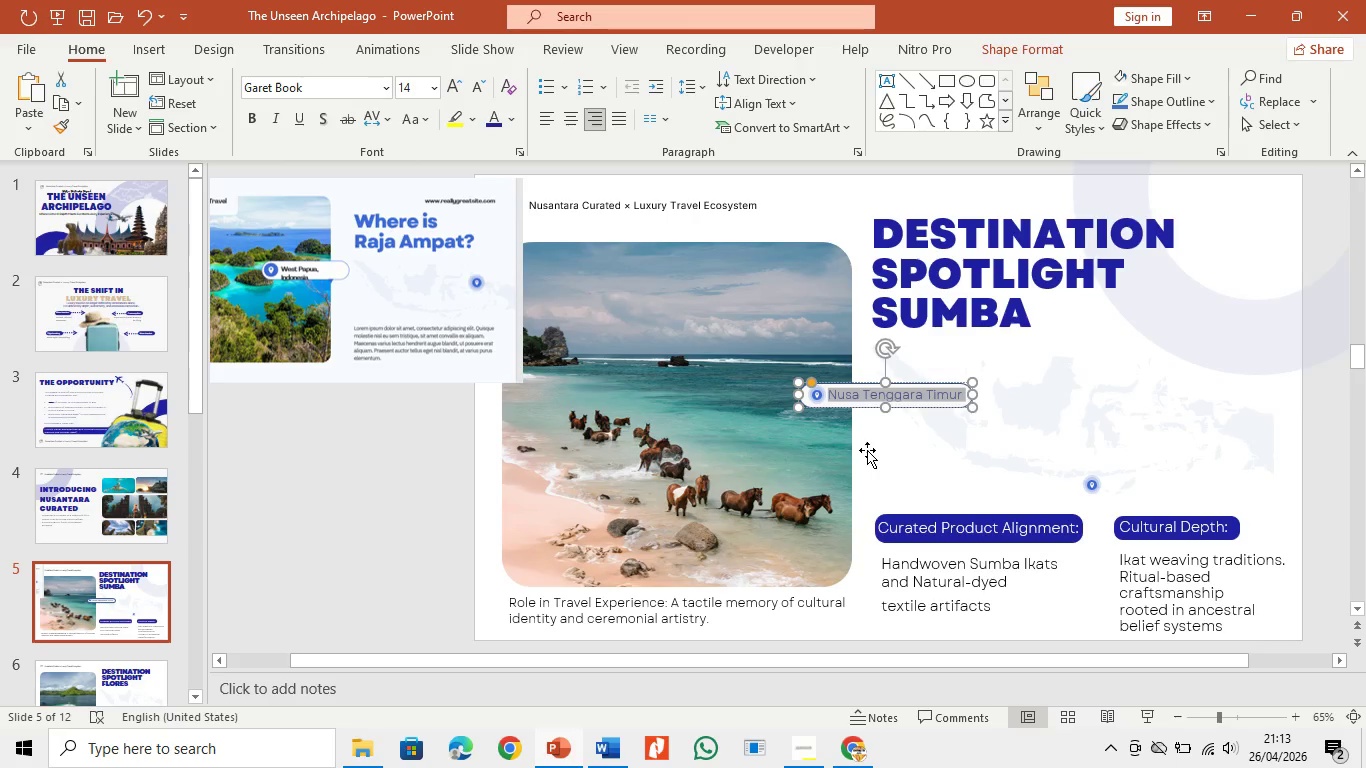 
left_click([902, 473])
 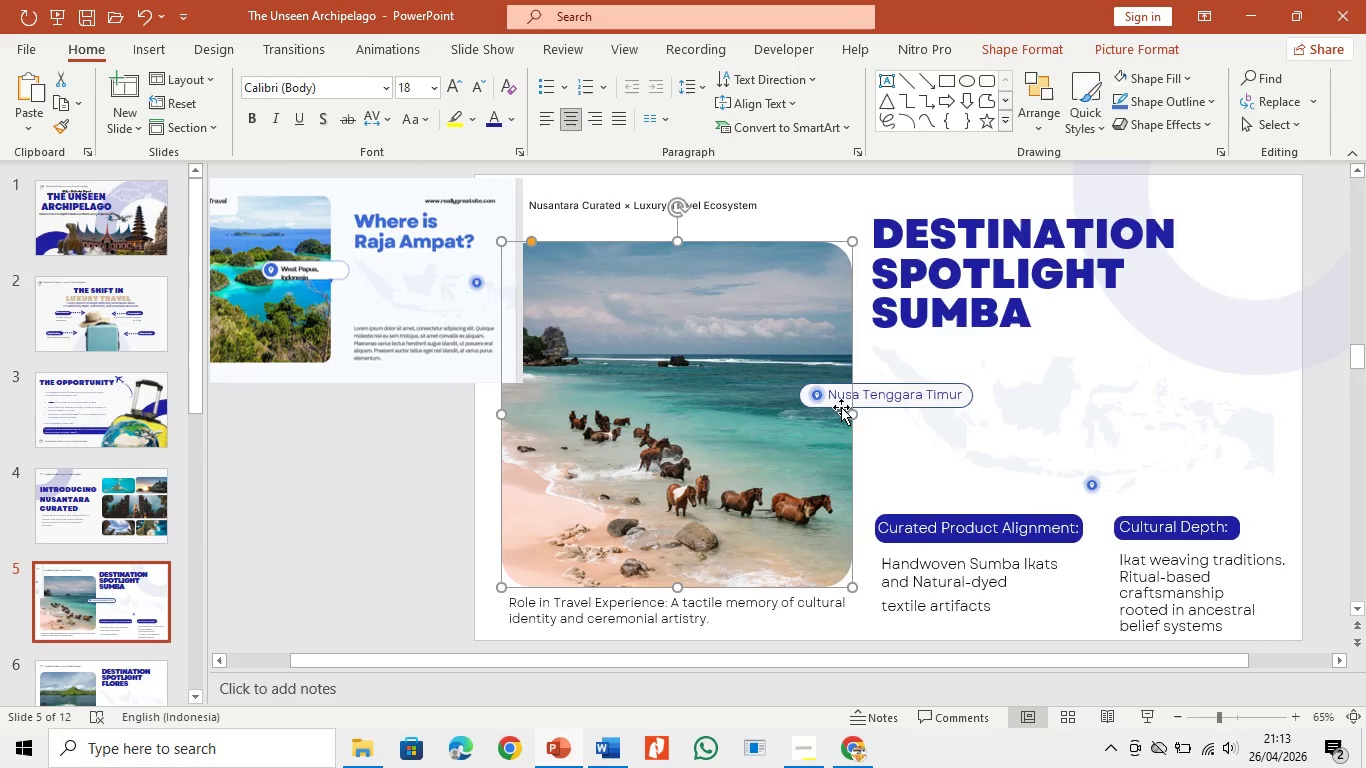 
double_click([841, 405])
 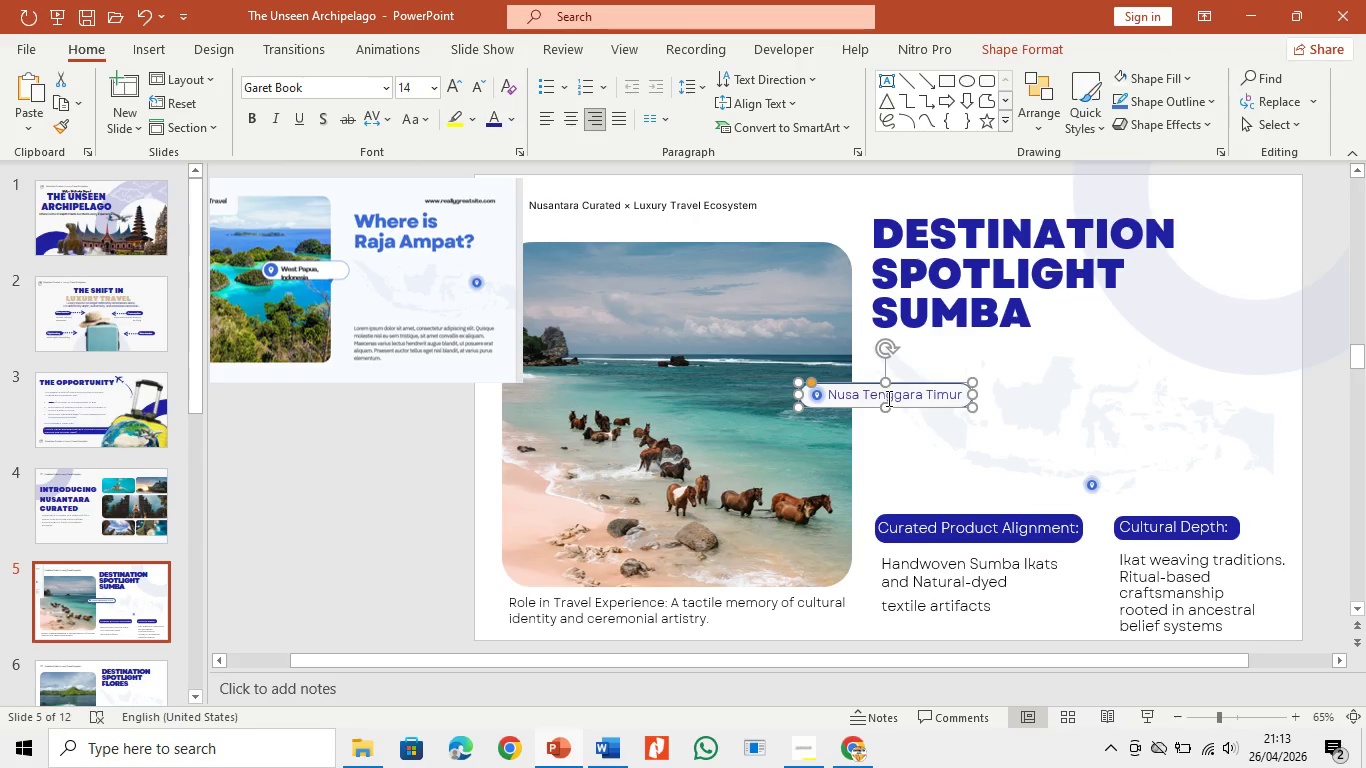 
triple_click([887, 398])
 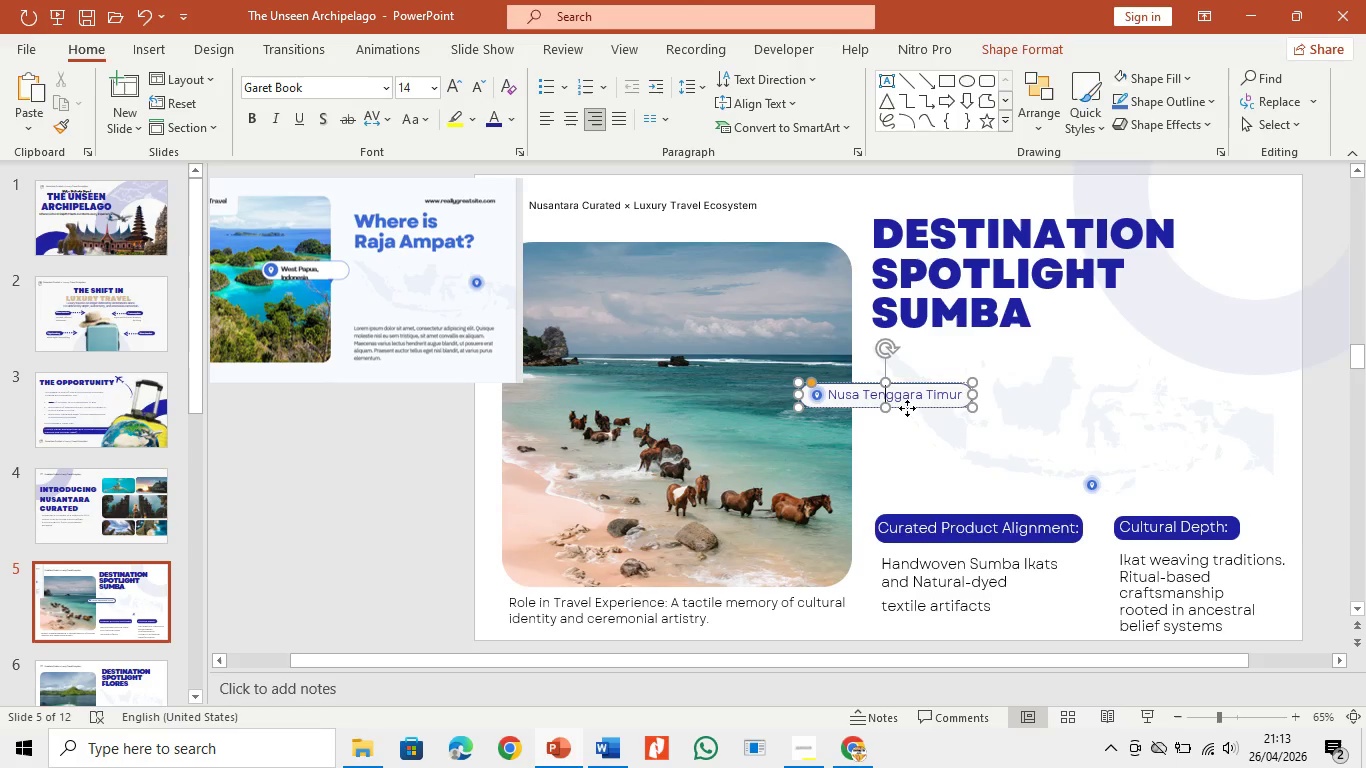 
left_click([907, 408])
 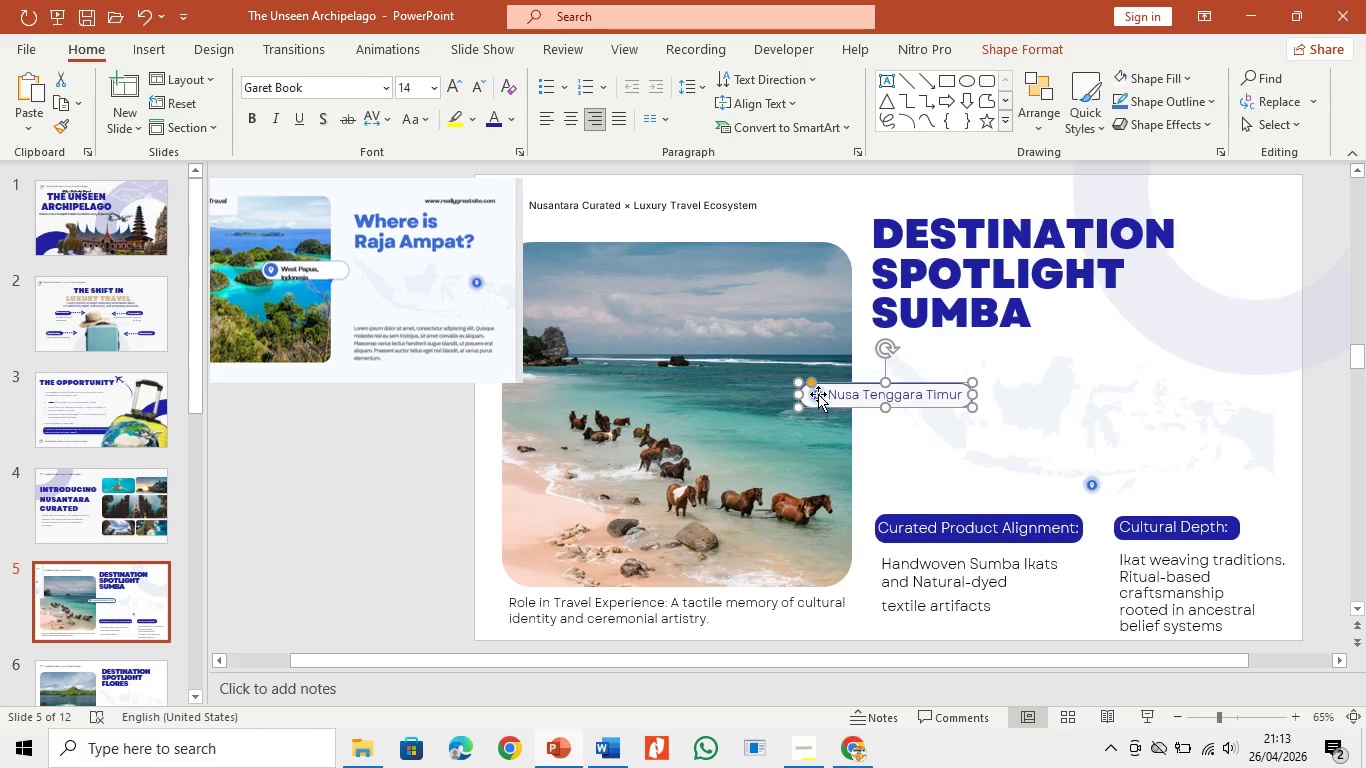 
left_click([817, 394])
 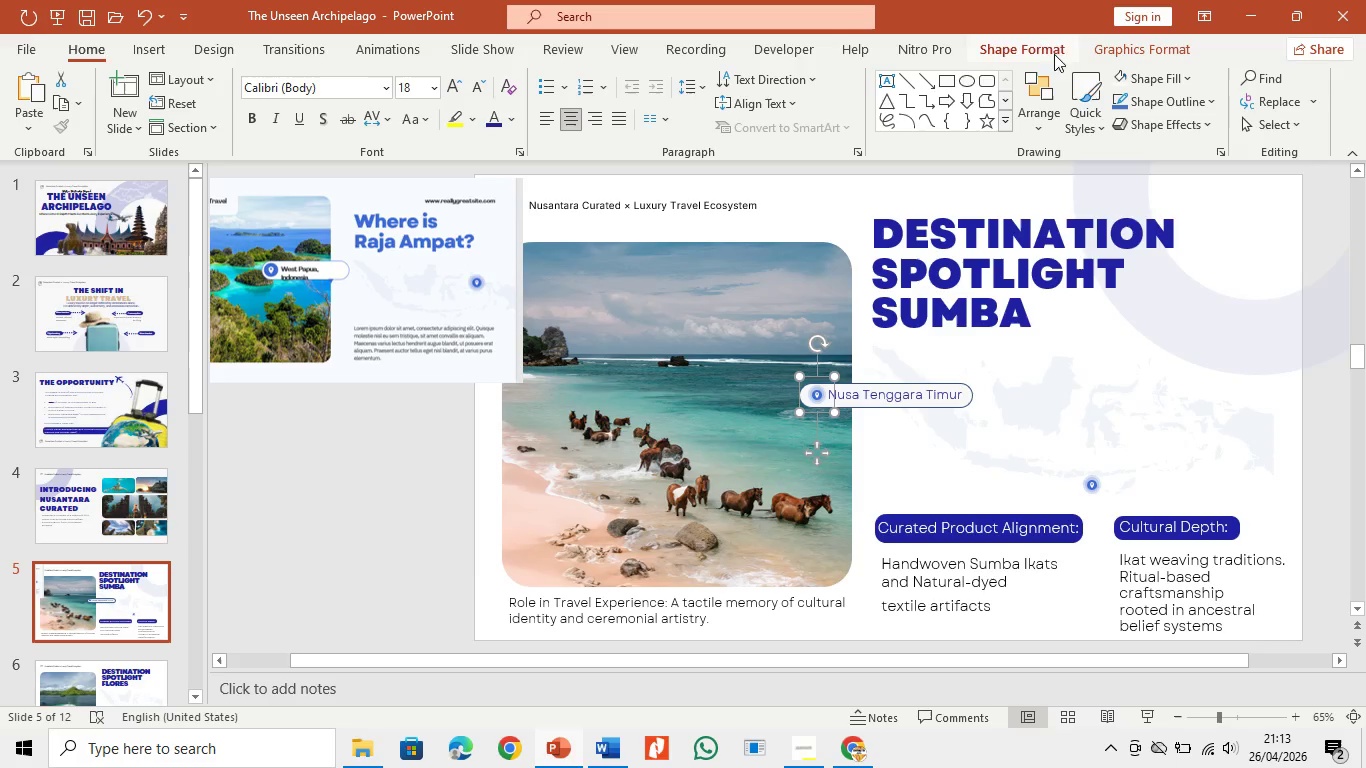 
left_click([1040, 49])
 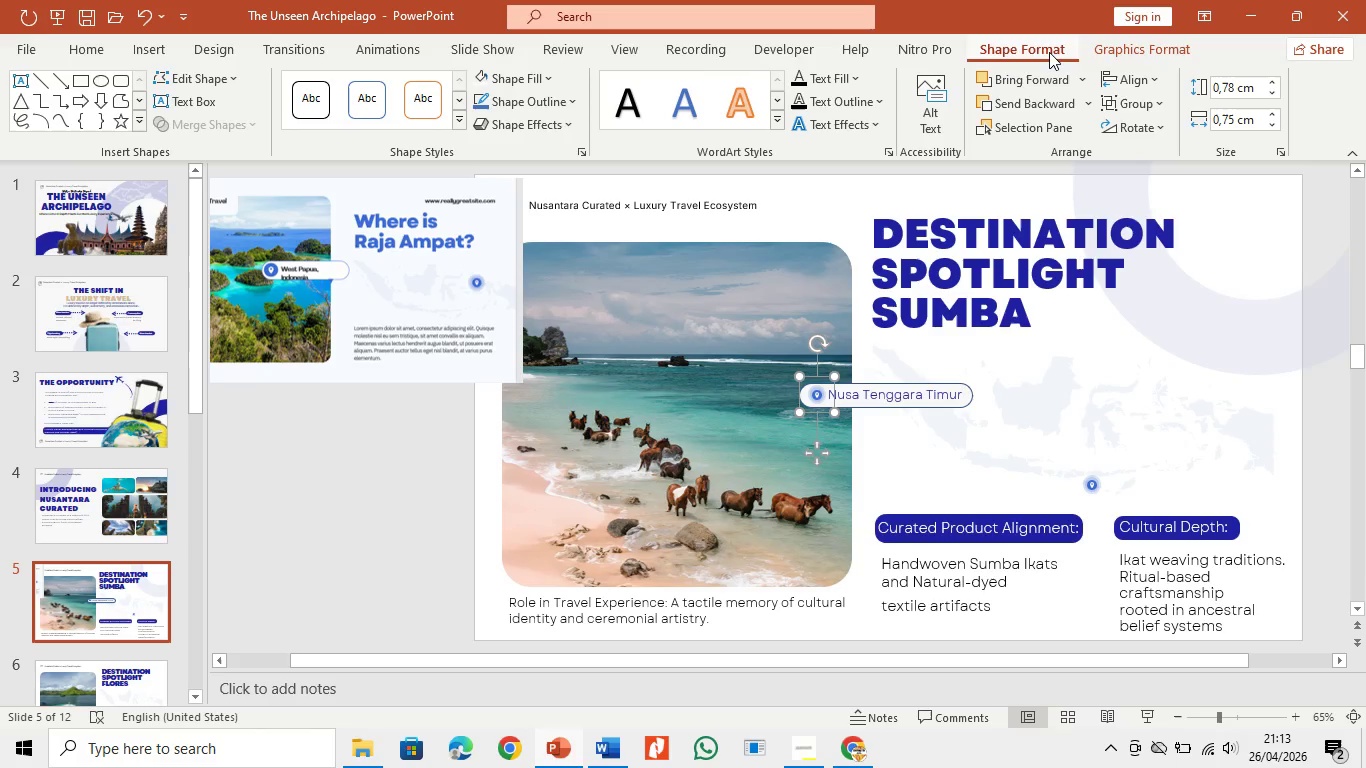 
wait(21.88)
 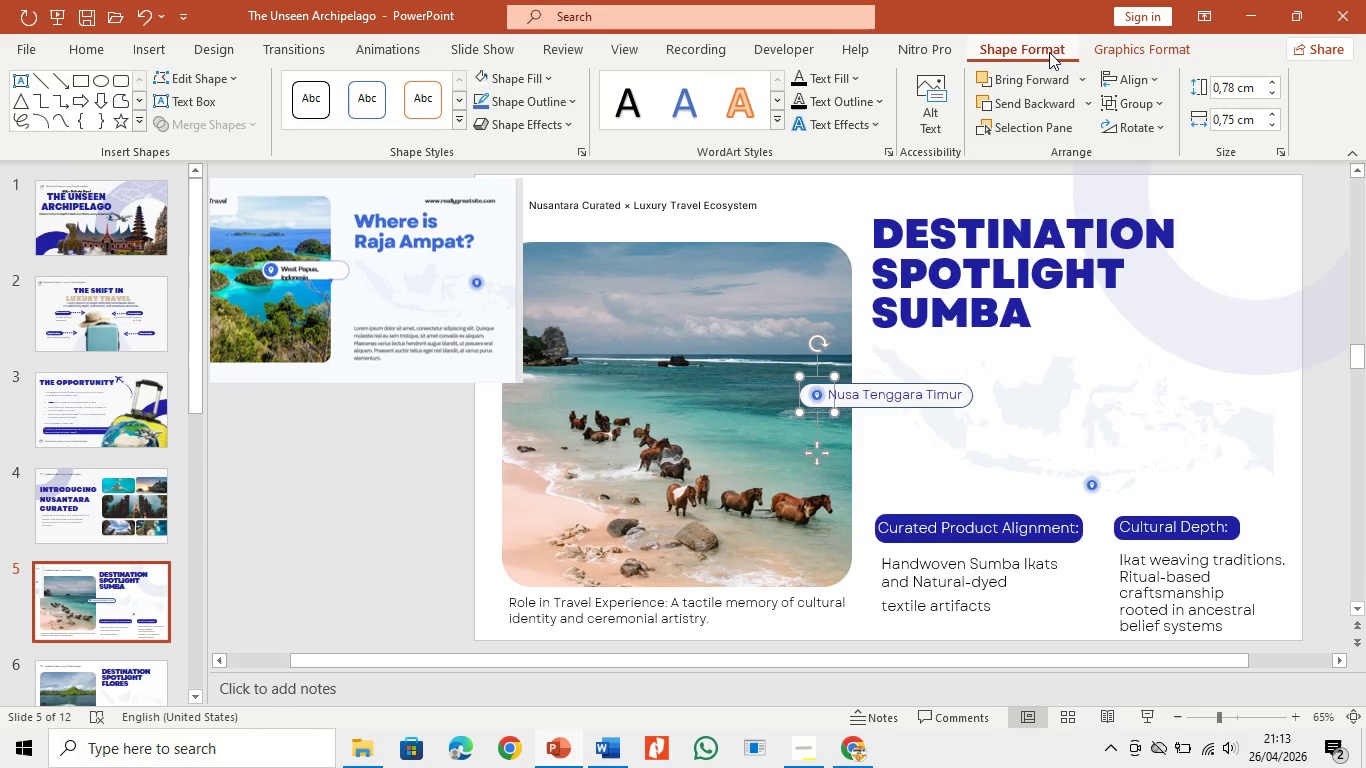 
left_click([1127, 54])
 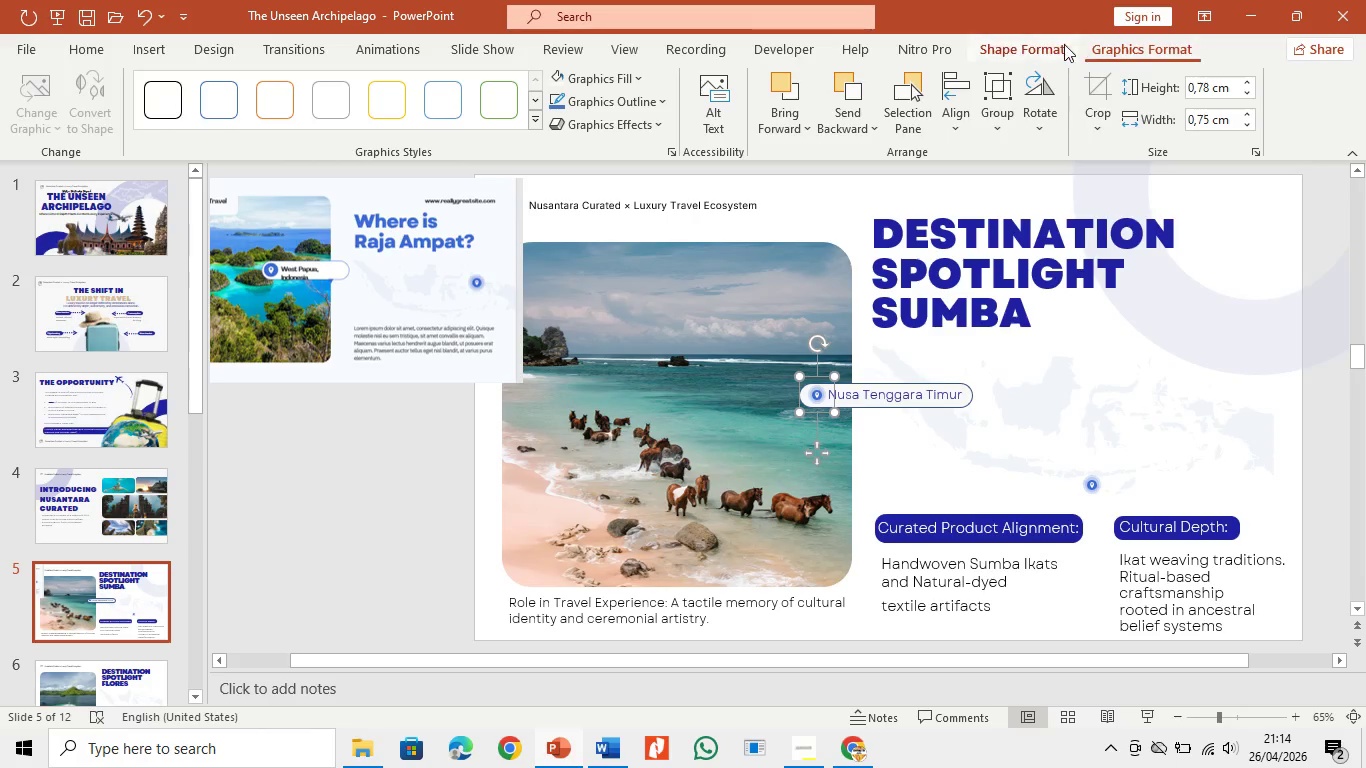 
left_click([1057, 46])
 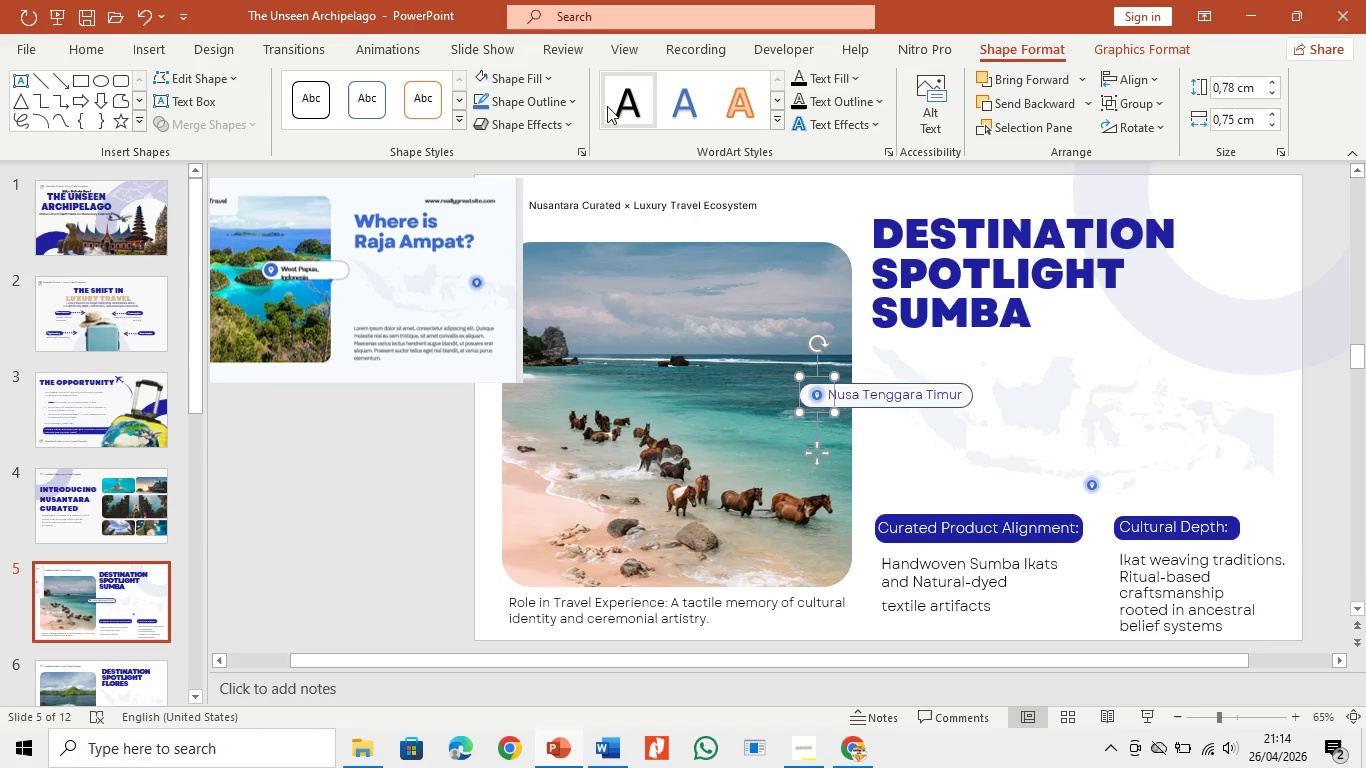 
mouse_move([532, 125])
 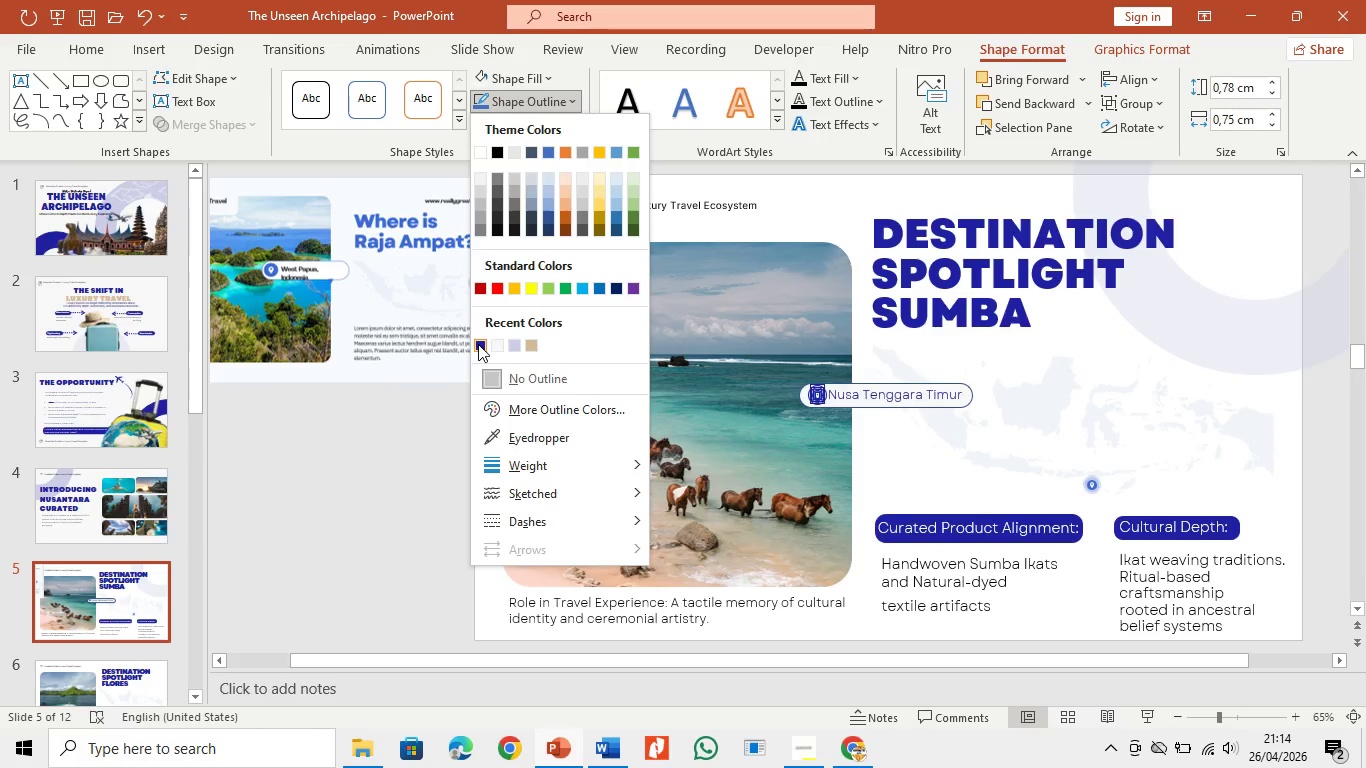 
left_click([478, 344])
 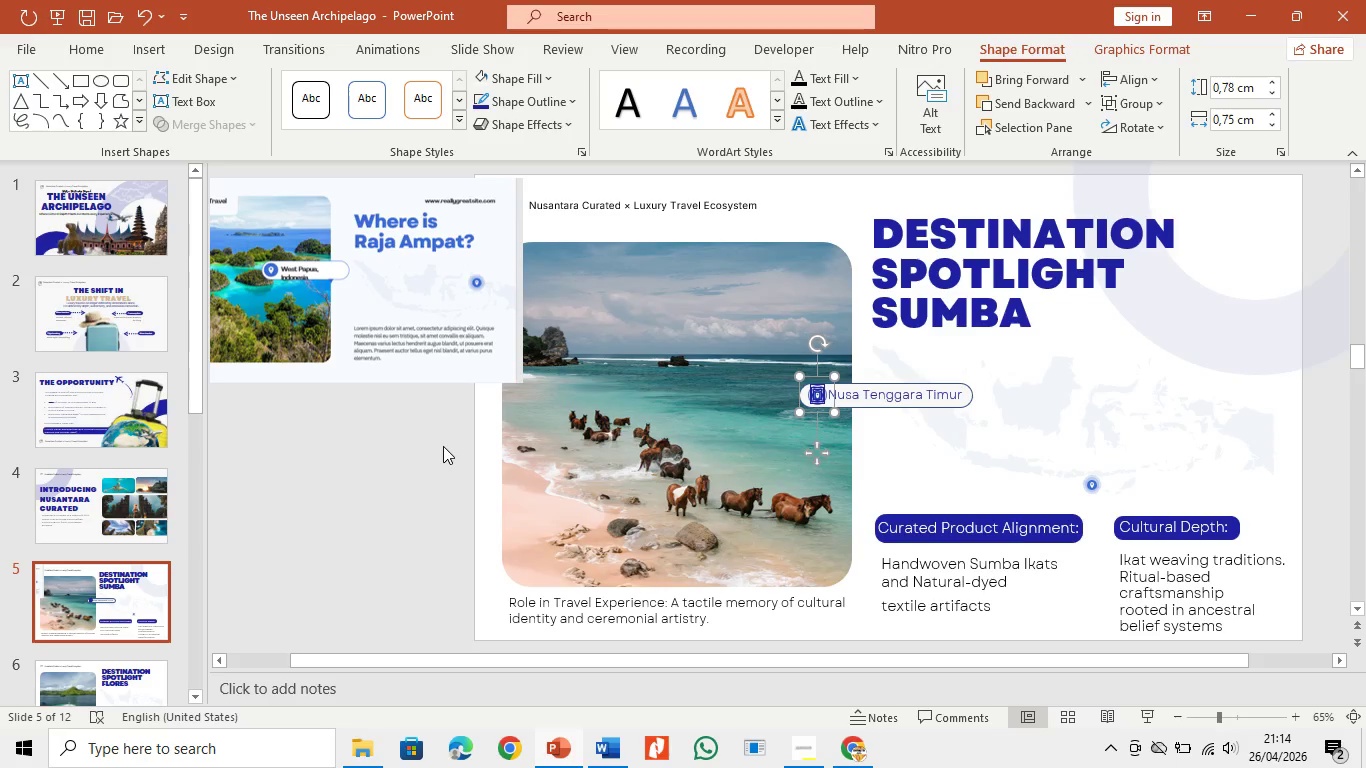 
left_click([443, 447])
 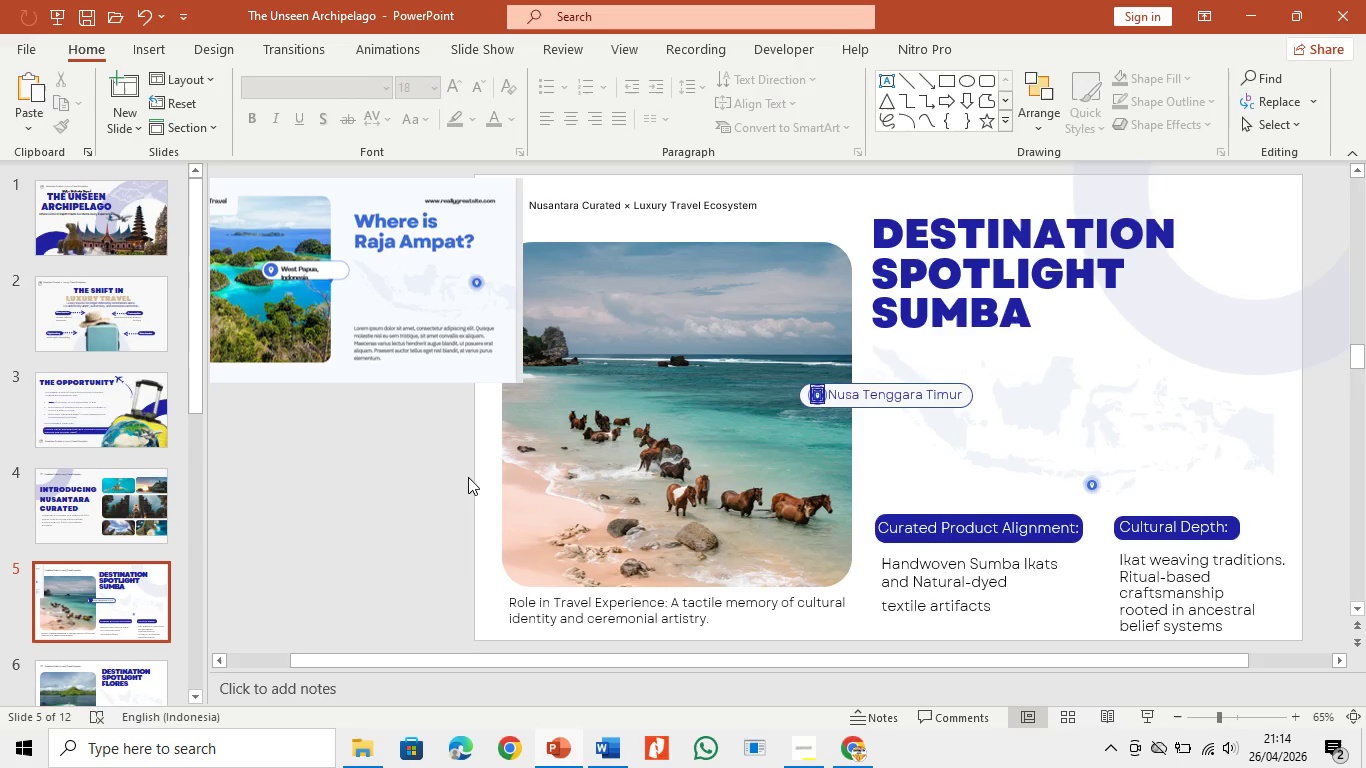 
left_click([458, 480])
 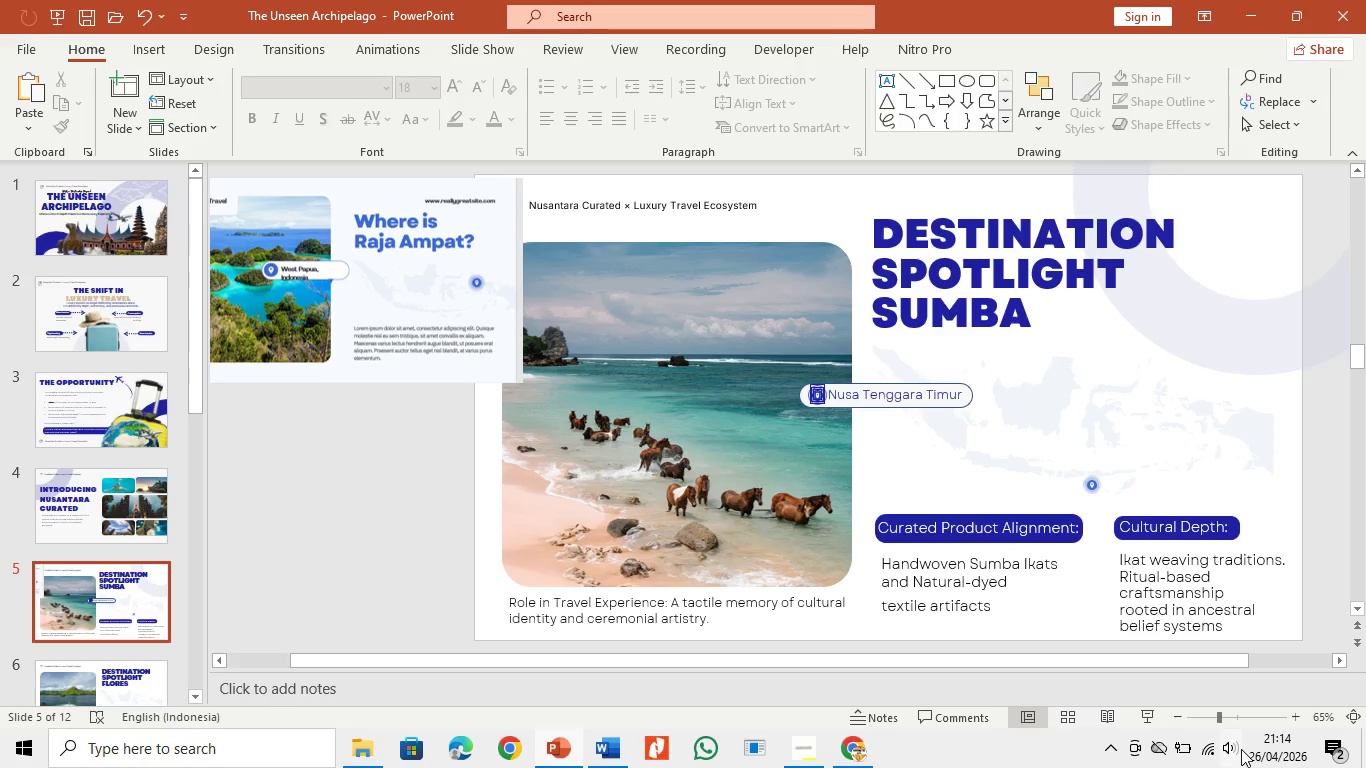 
left_click([1273, 719])
 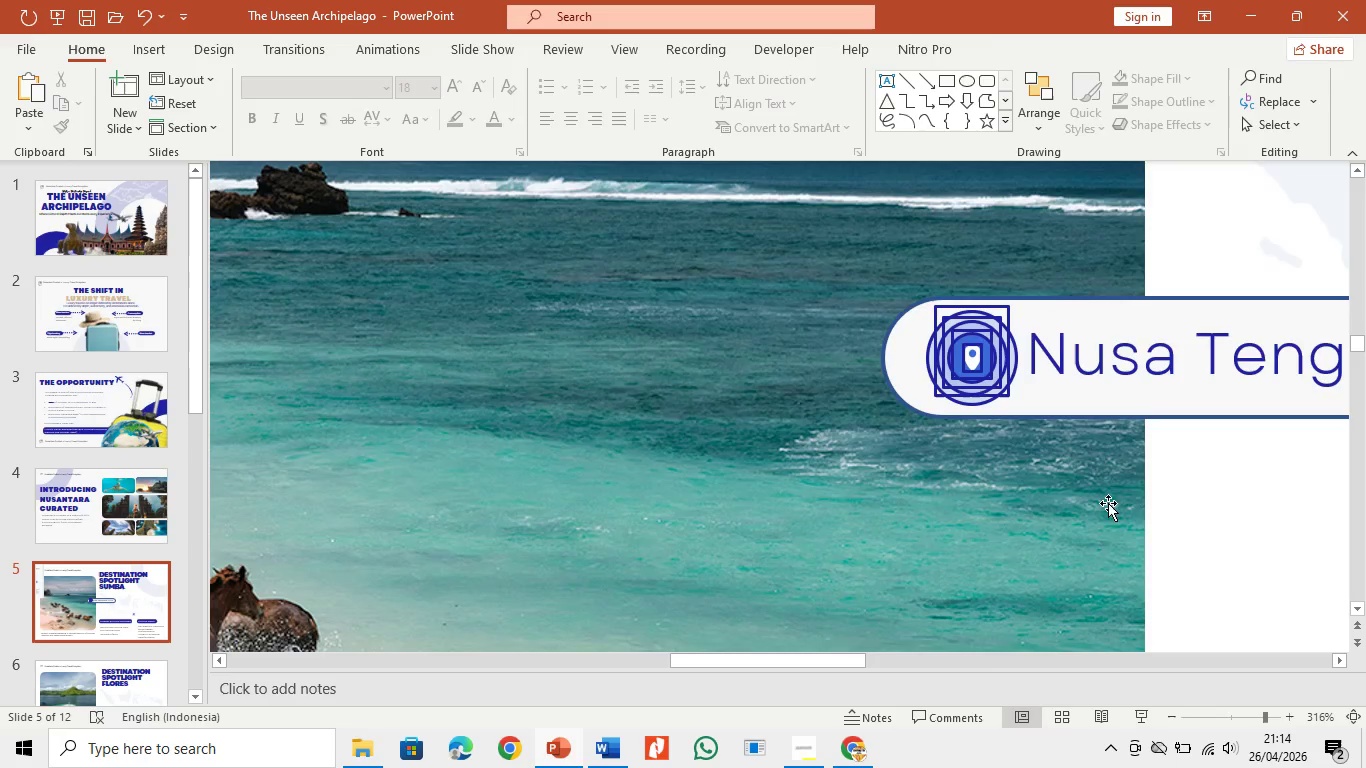 
left_click([1108, 503])
 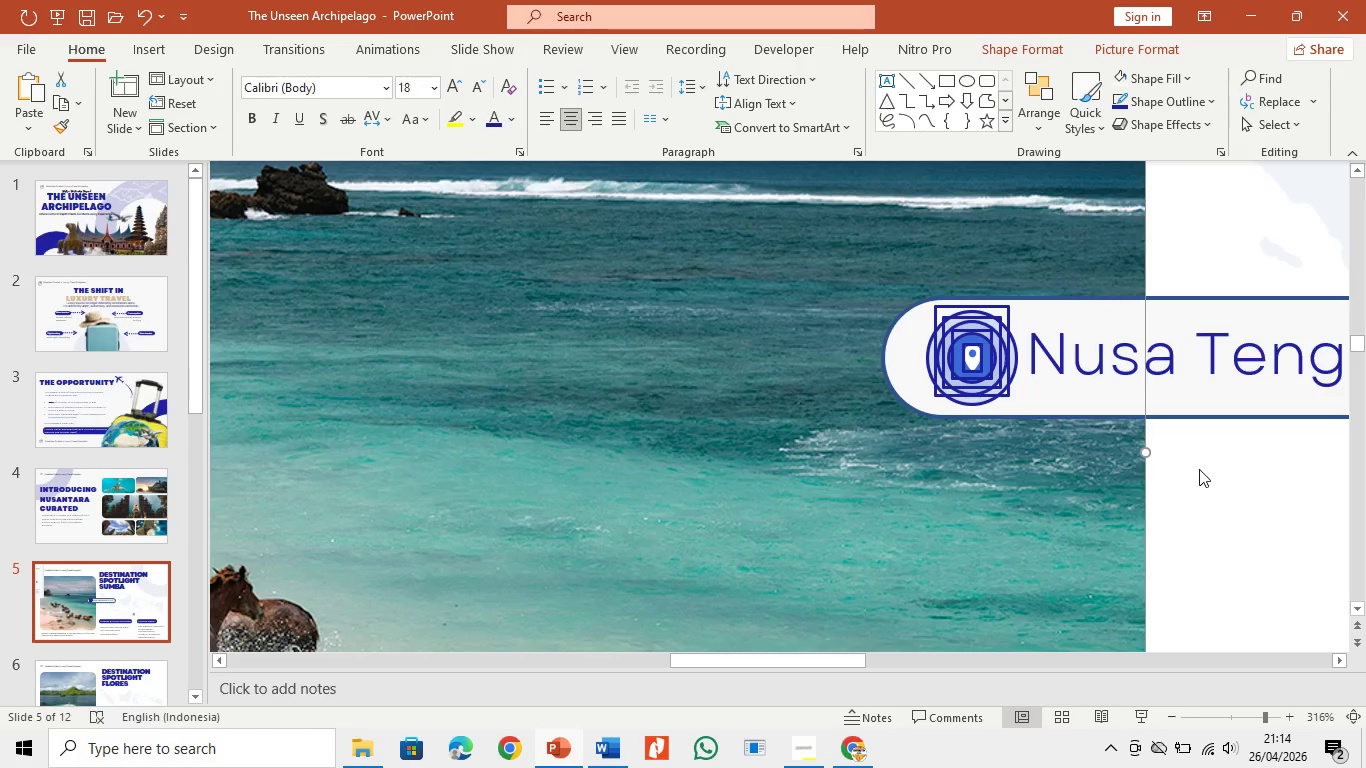 
left_click([1239, 494])
 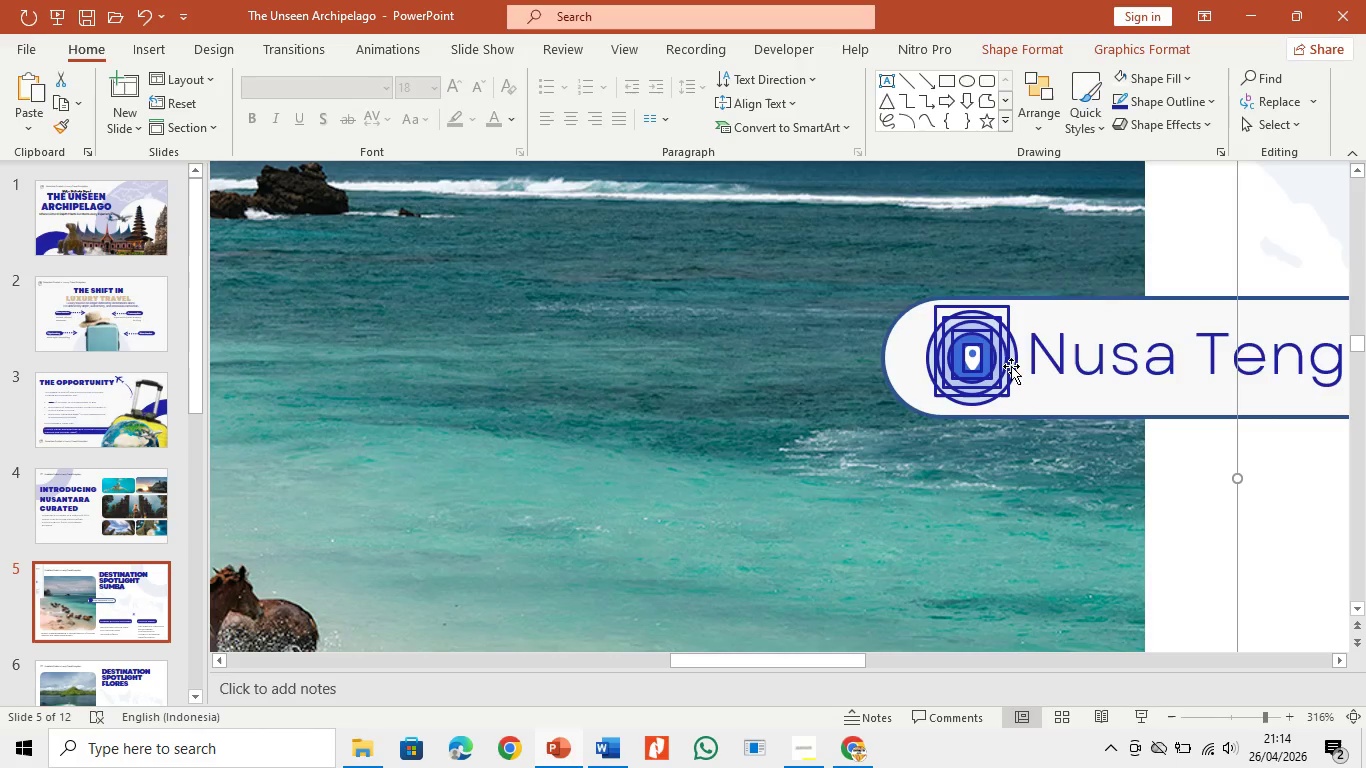 
left_click([1010, 365])
 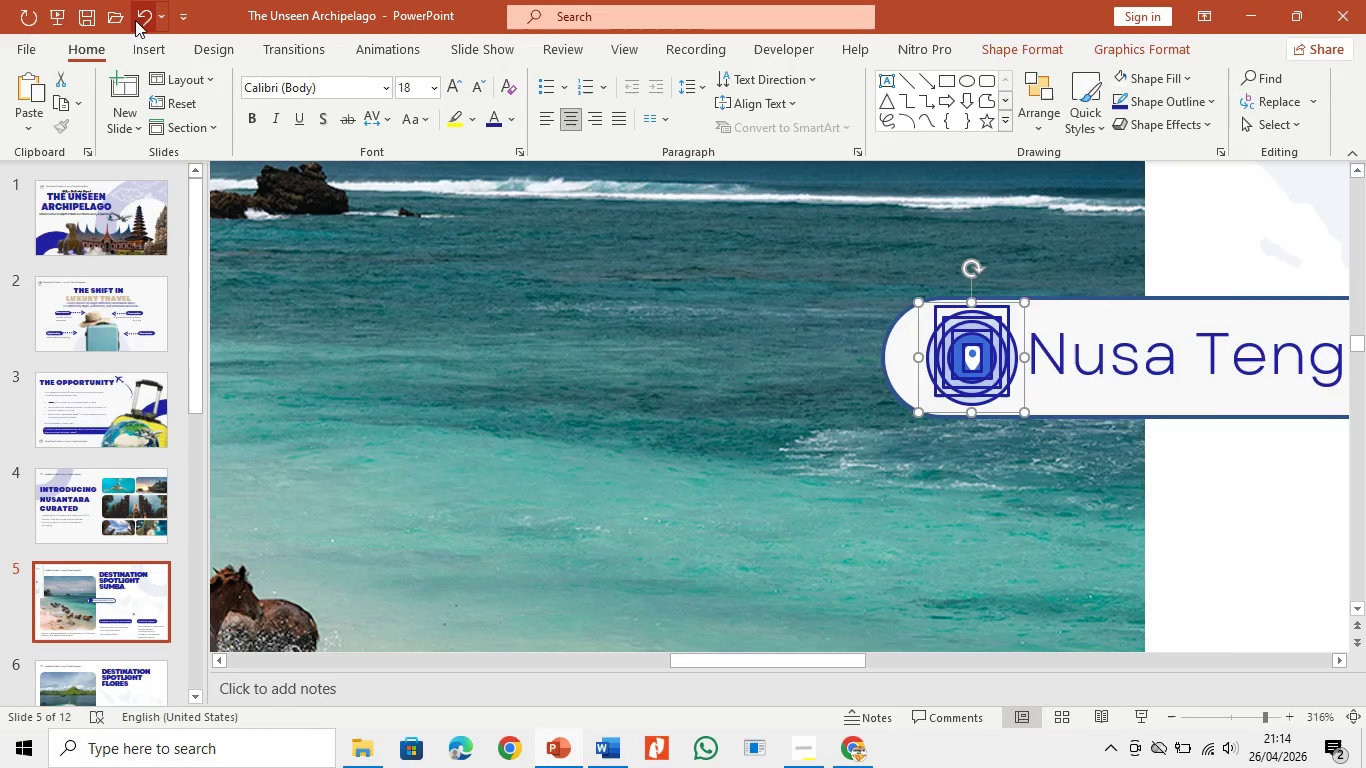 
left_click([137, 18])
 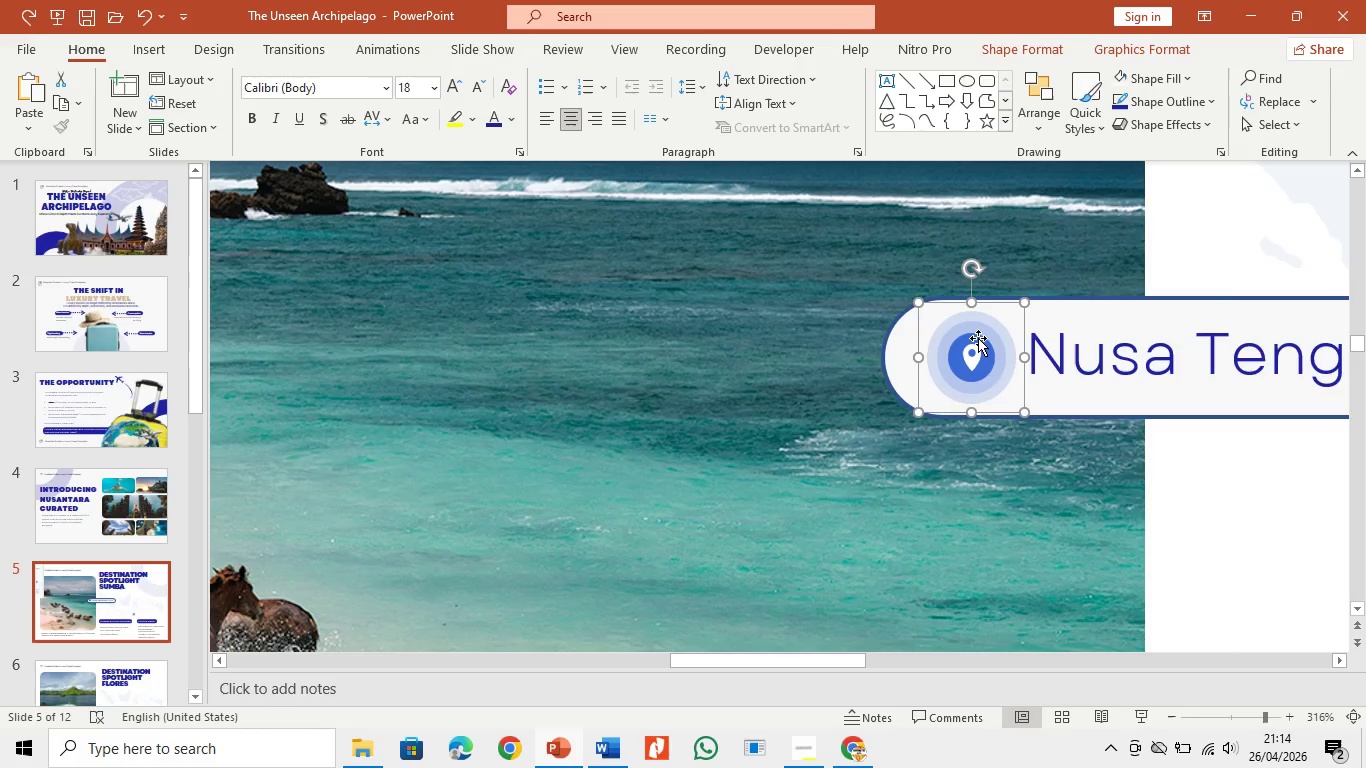 
left_click([978, 338])
 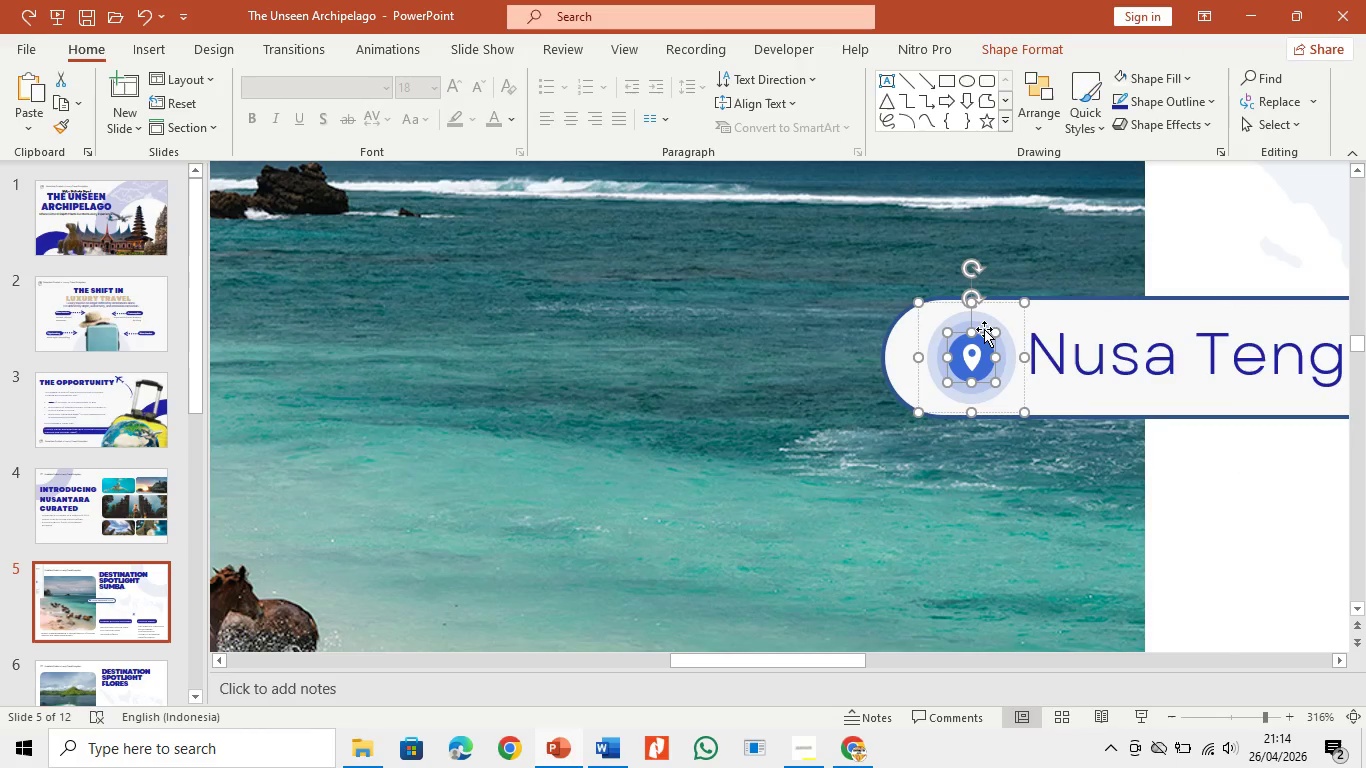 
right_click([979, 338])
 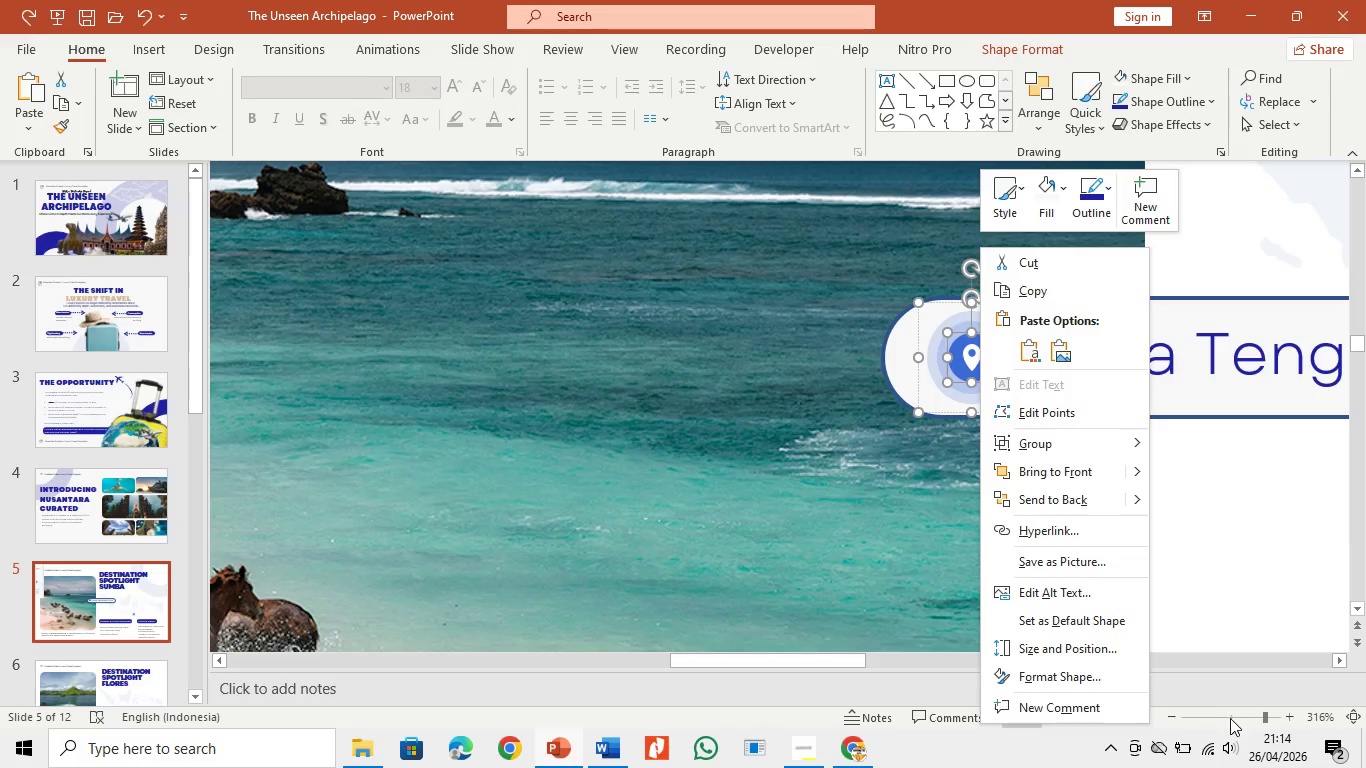 
left_click([1242, 715])
 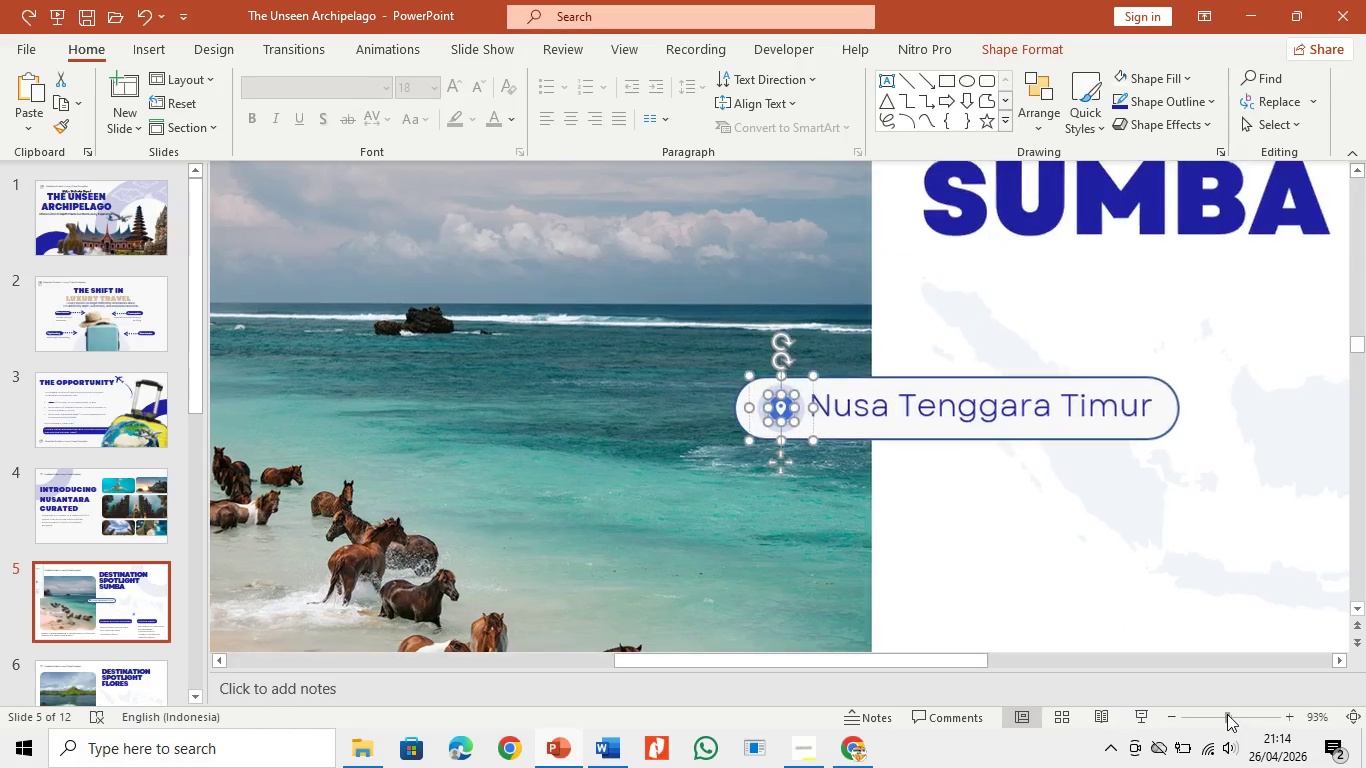 
left_click([1227, 714])
 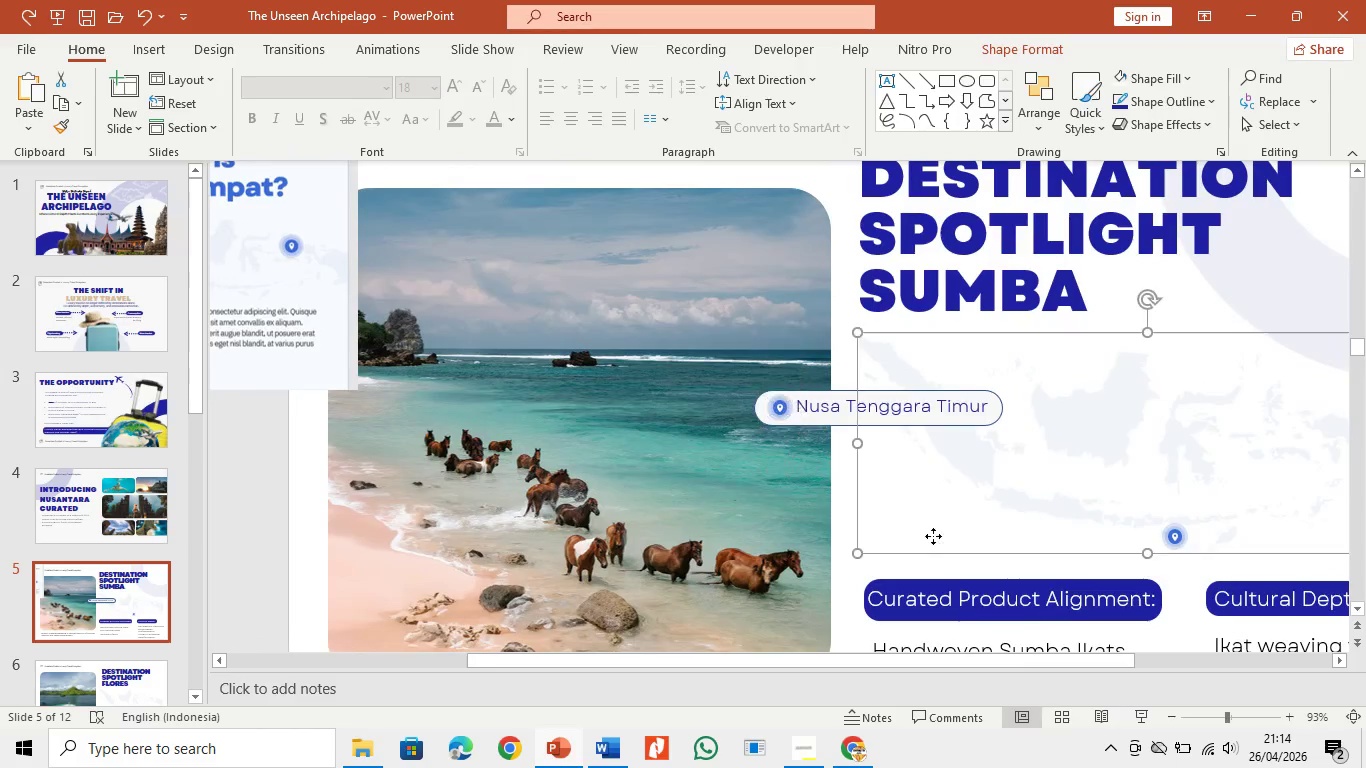 
left_click([933, 536])
 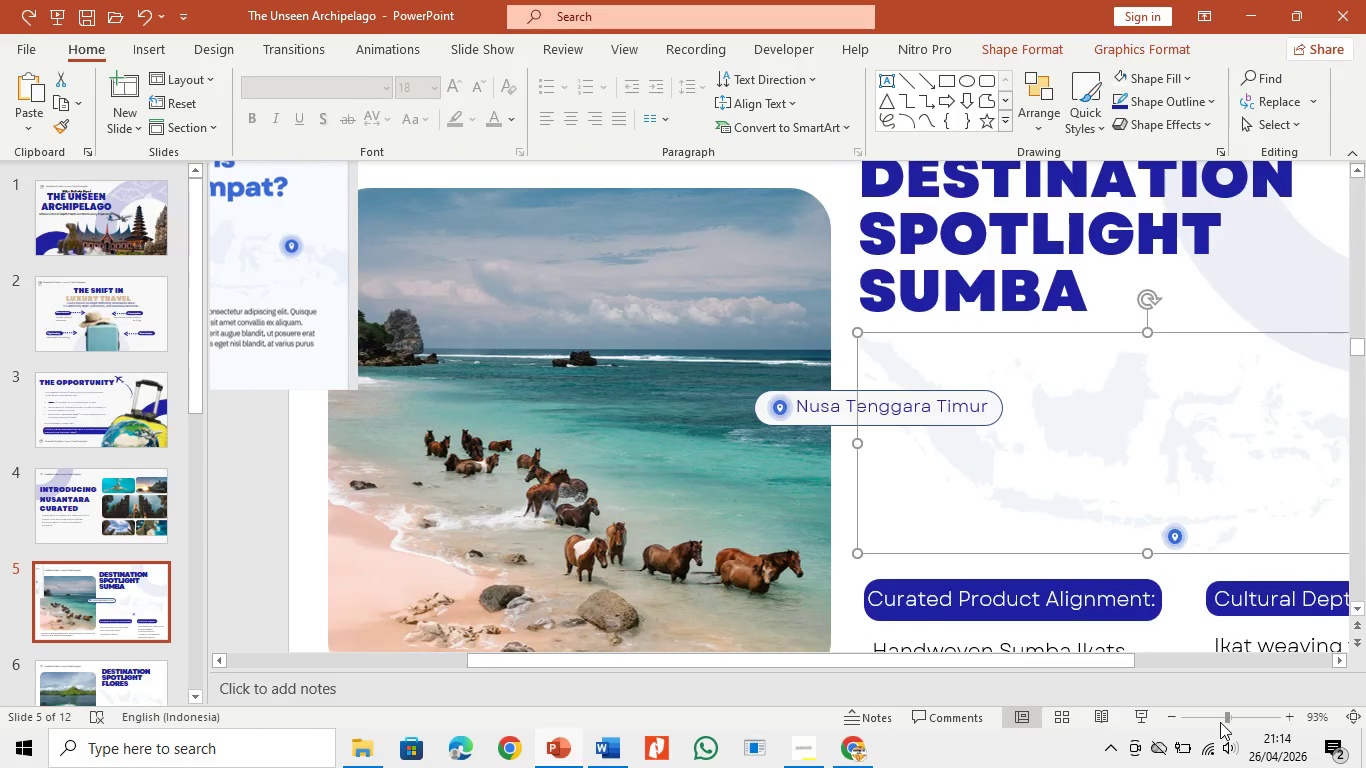 
left_click([1218, 722])
 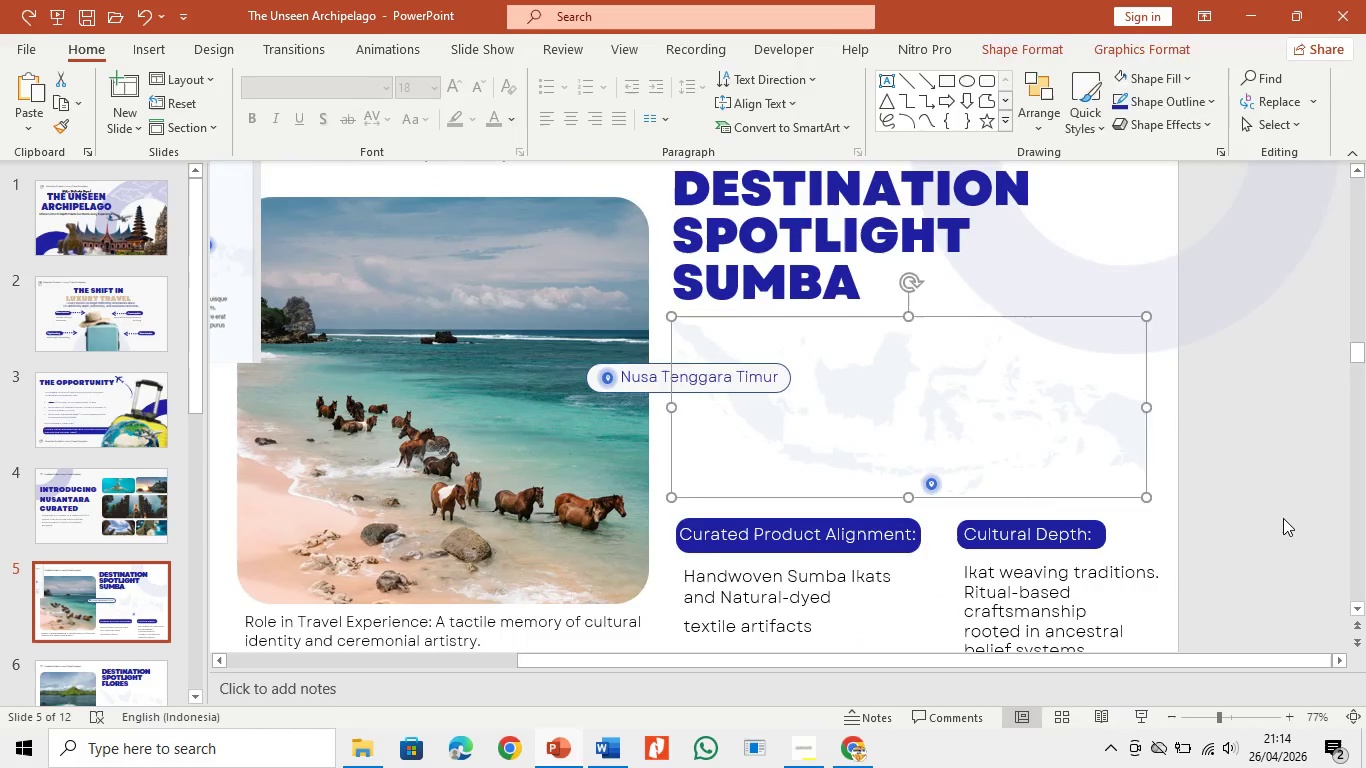 
left_click([1283, 518])
 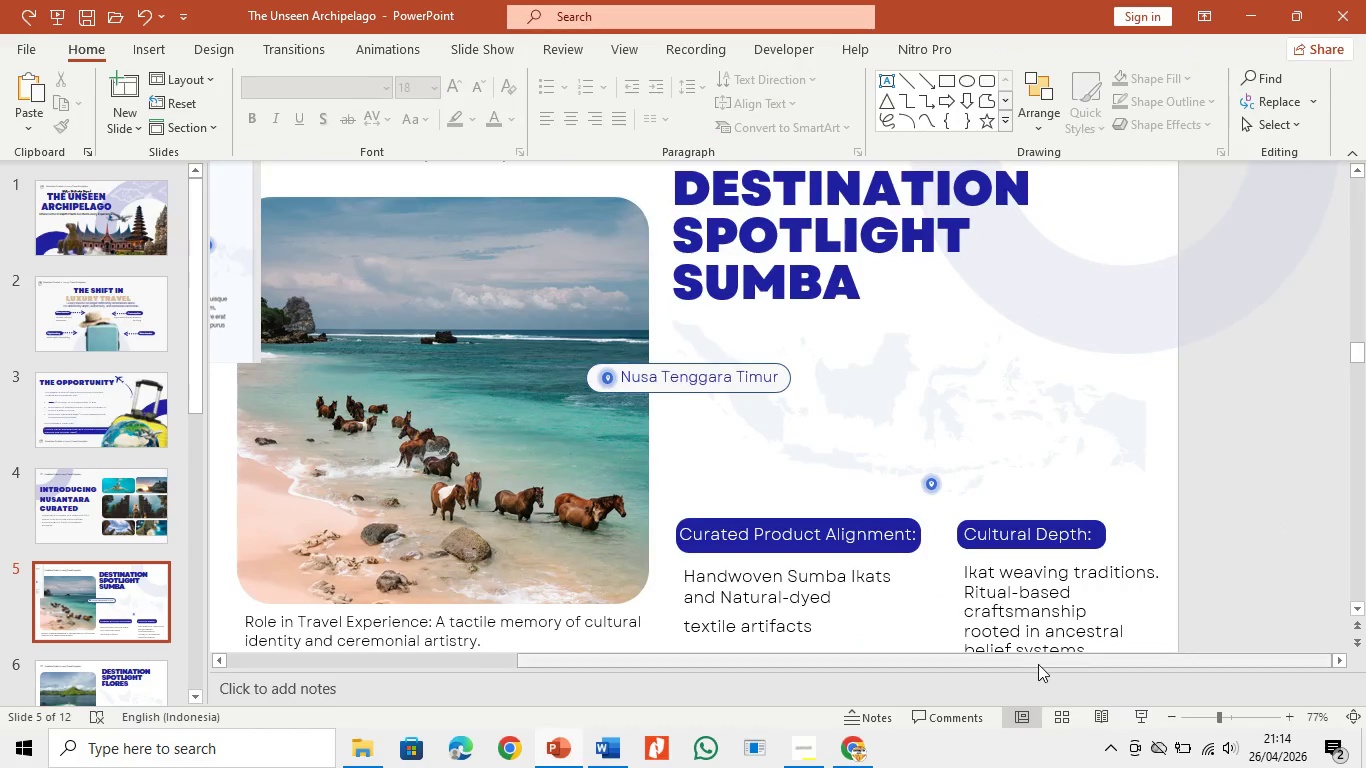 
left_click_drag(start_coordinate=[1038, 664], to_coordinate=[883, 659])
 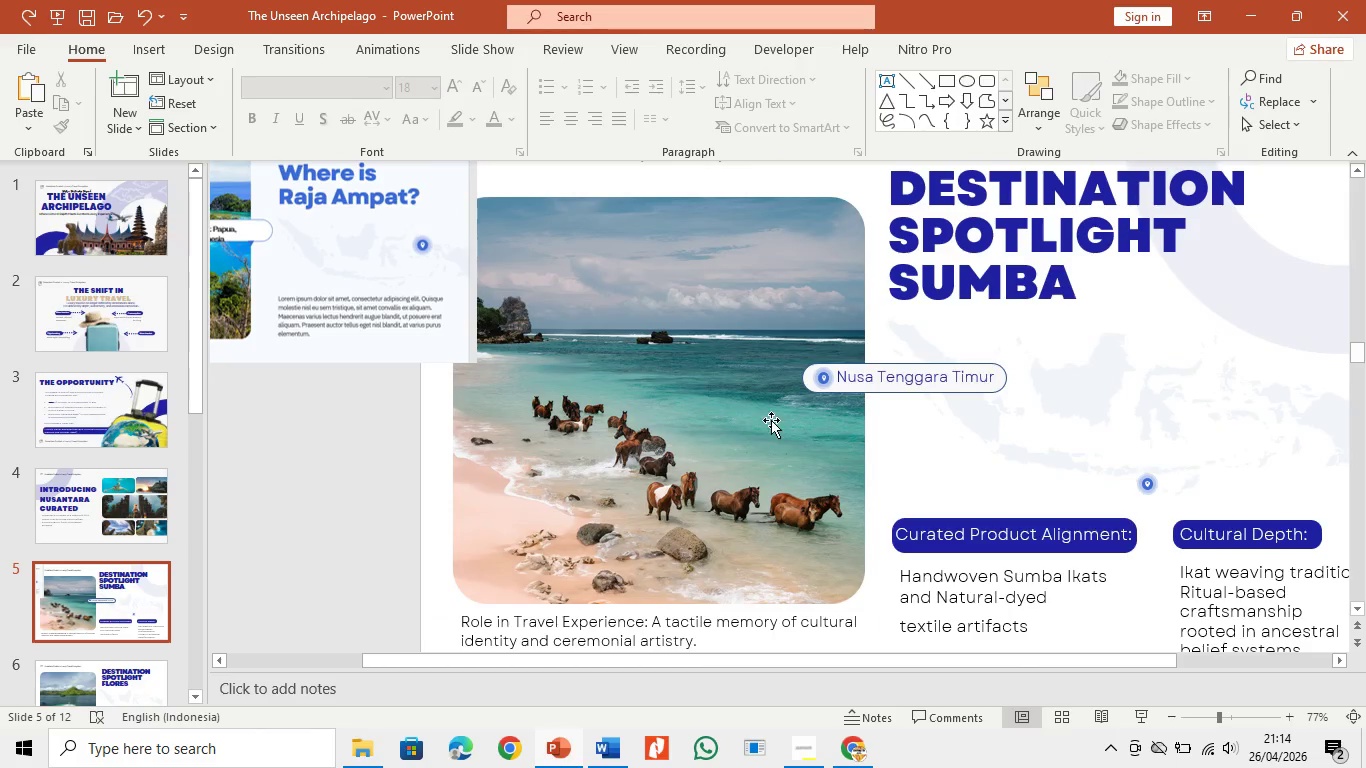 
left_click([771, 420])
 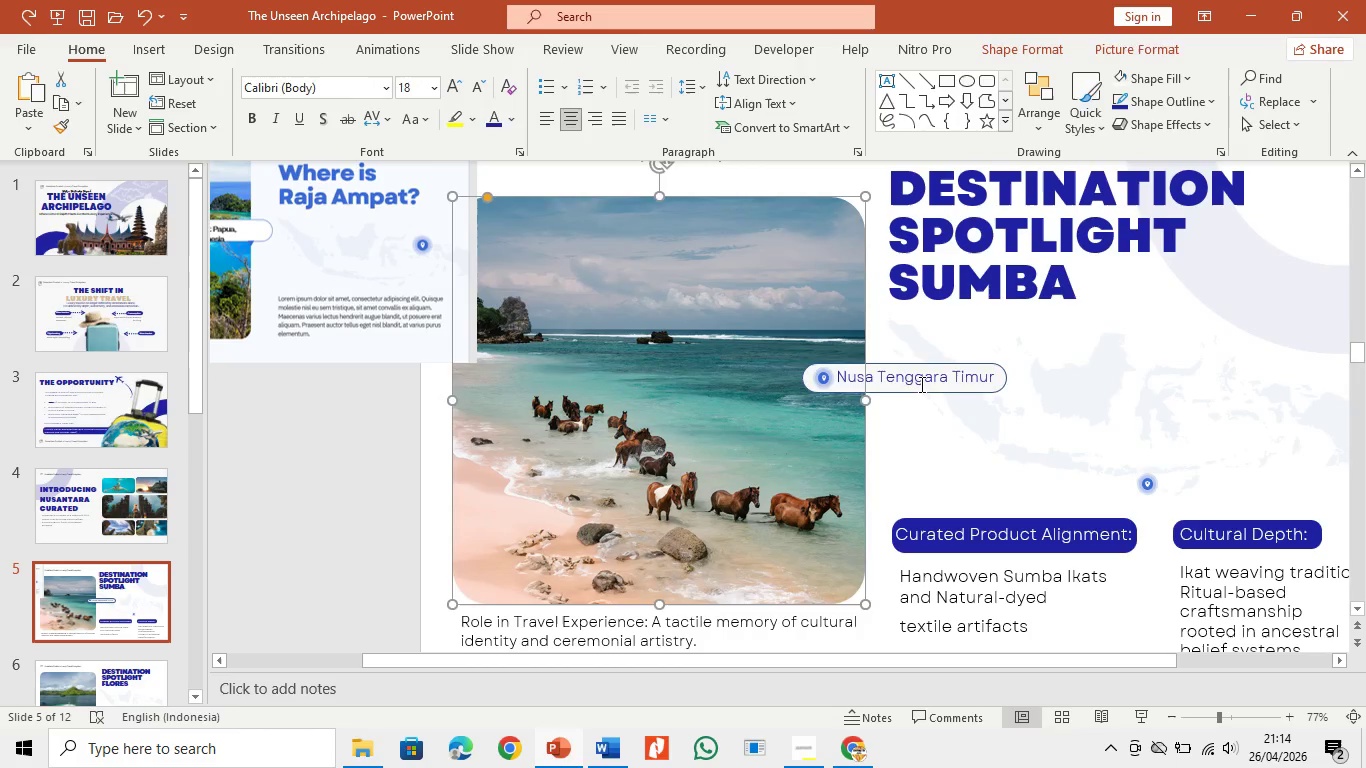 
left_click([920, 384])
 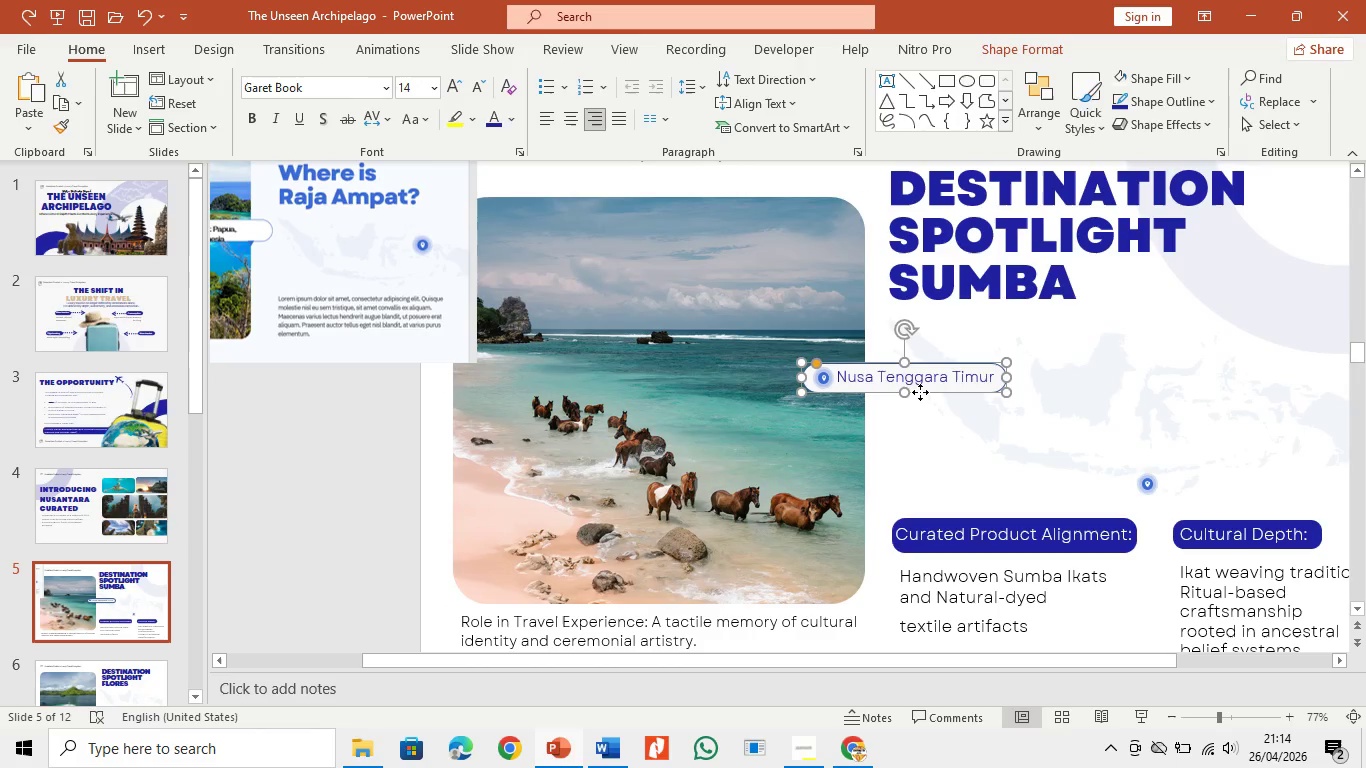 
left_click([920, 392])
 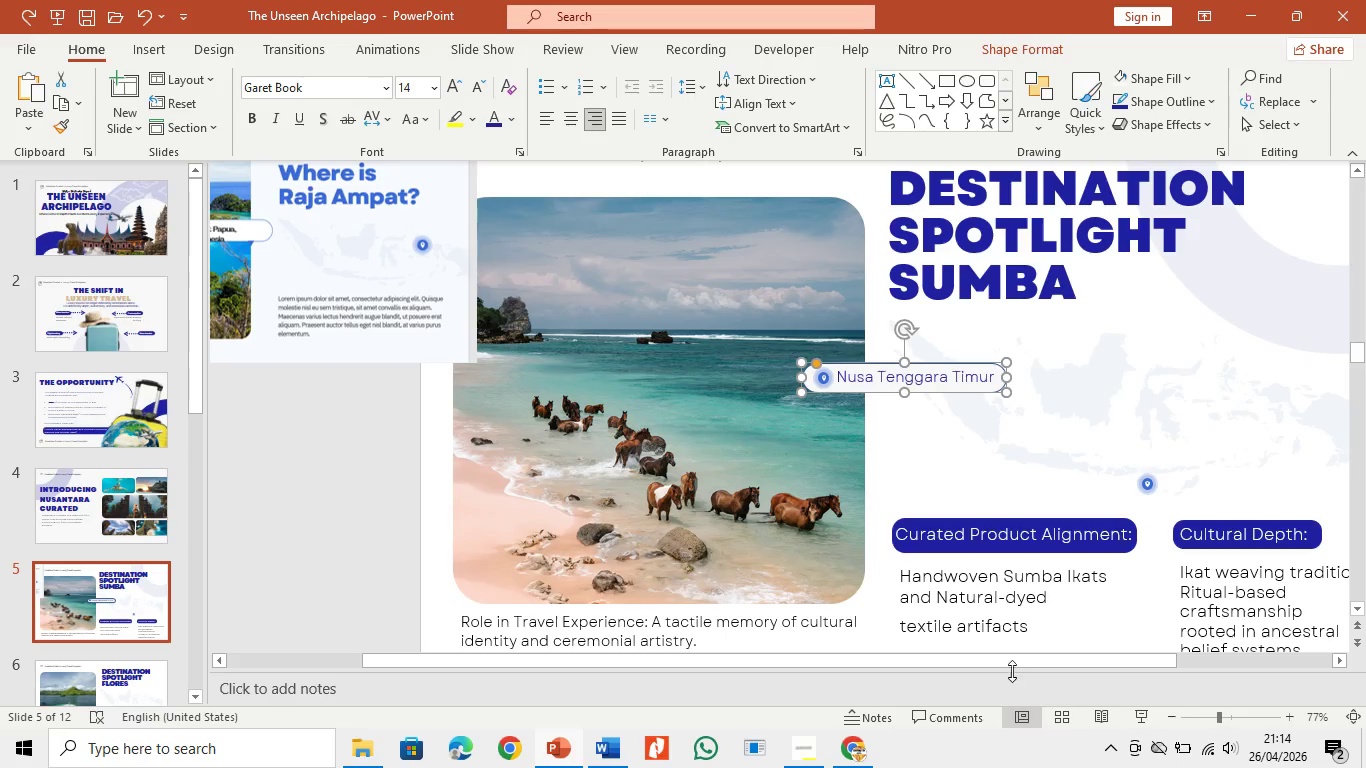 
left_click_drag(start_coordinate=[1012, 671], to_coordinate=[876, 671])
 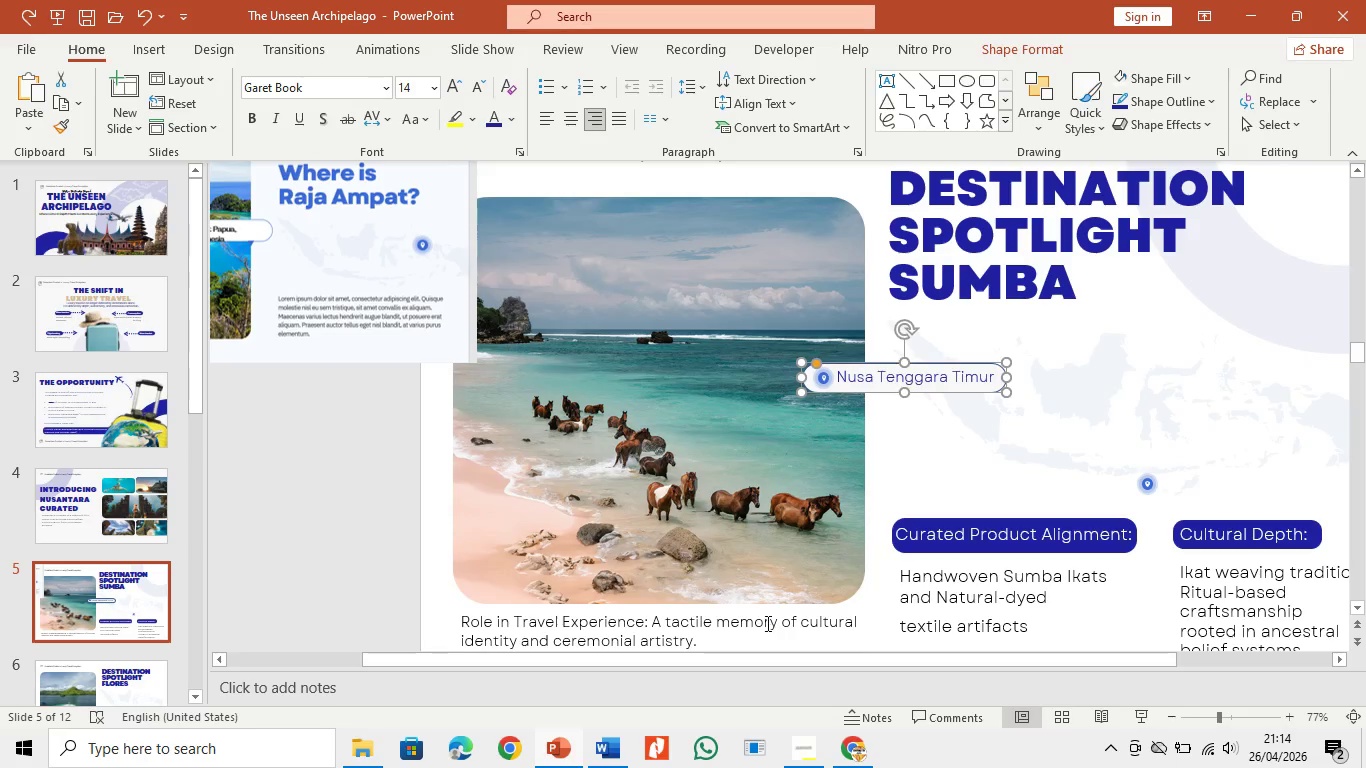 
left_click([766, 623])
 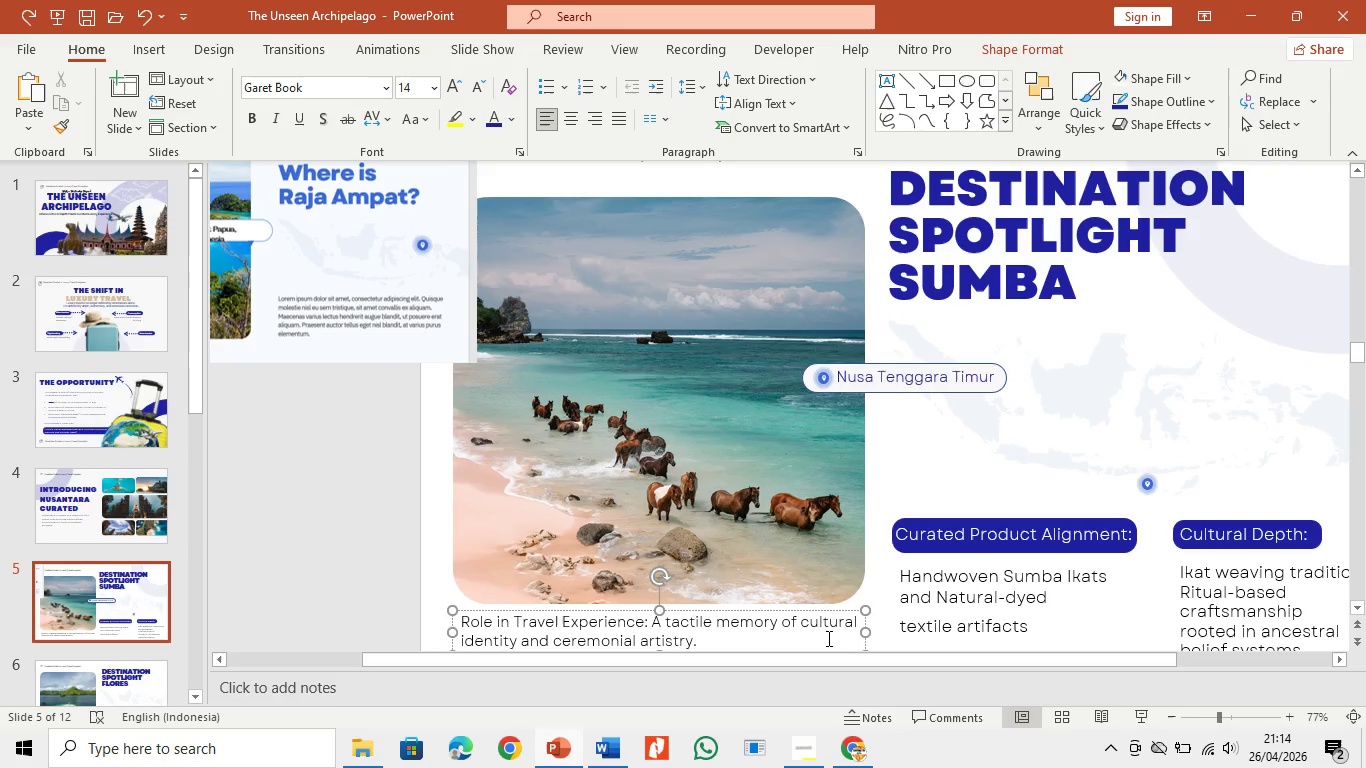 
left_click_drag(start_coordinate=[823, 639], to_coordinate=[548, 589])
 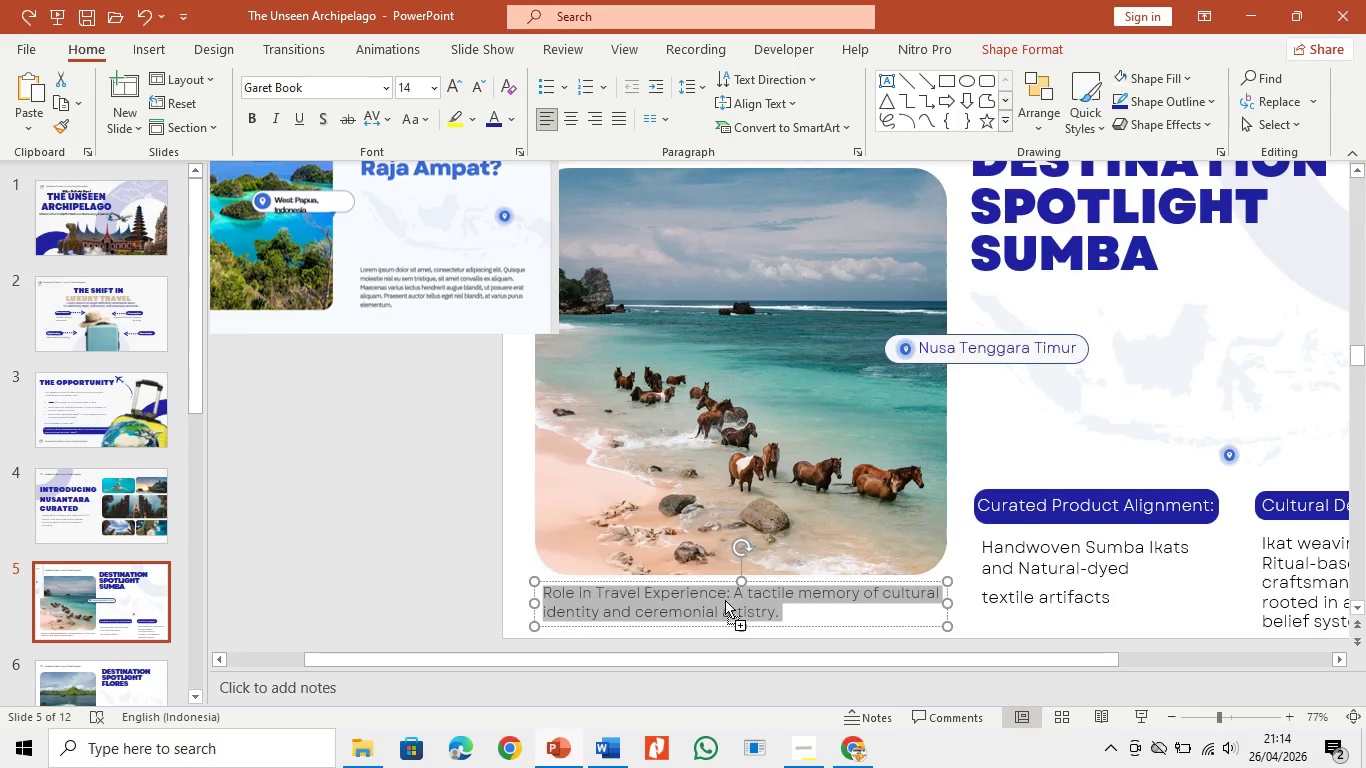 
left_click([725, 600])
 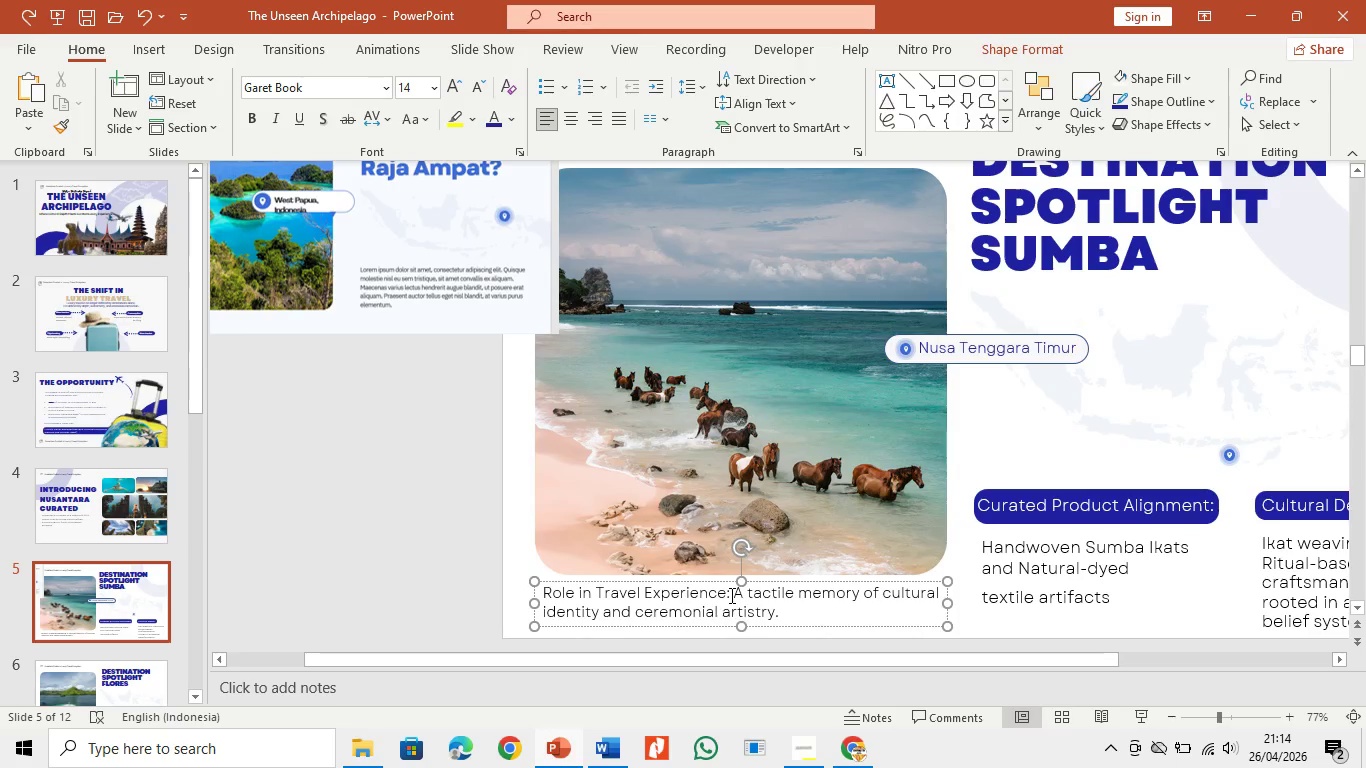 
key(Enter)
 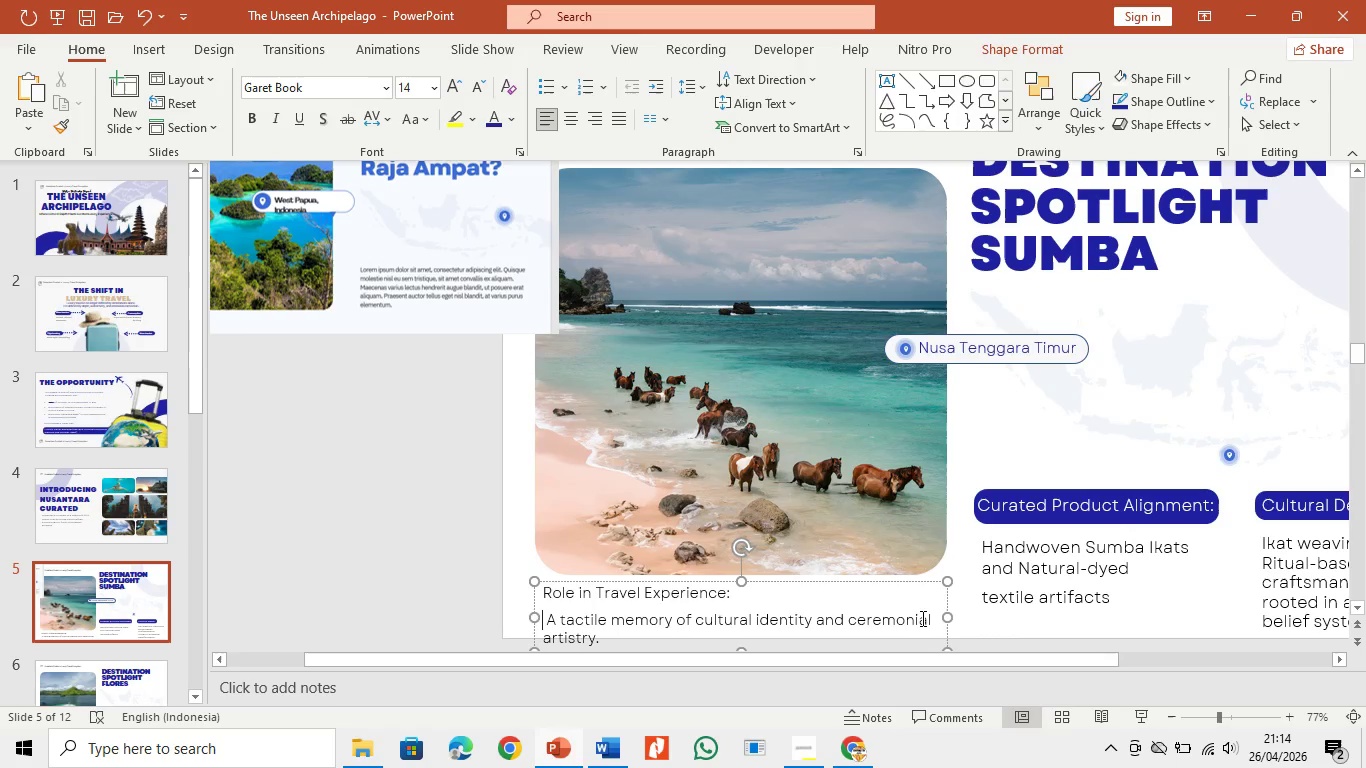 
key(Control+Z)
 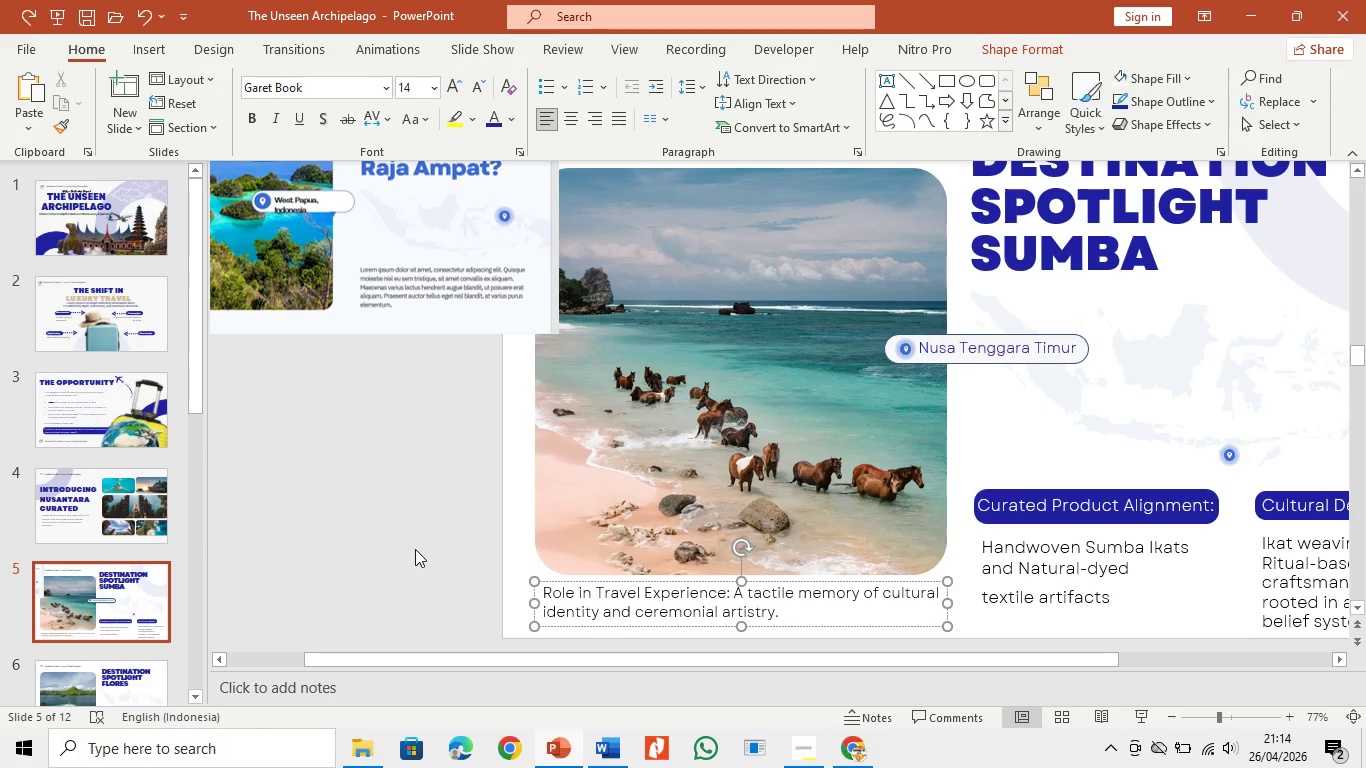 
left_click([416, 549])
 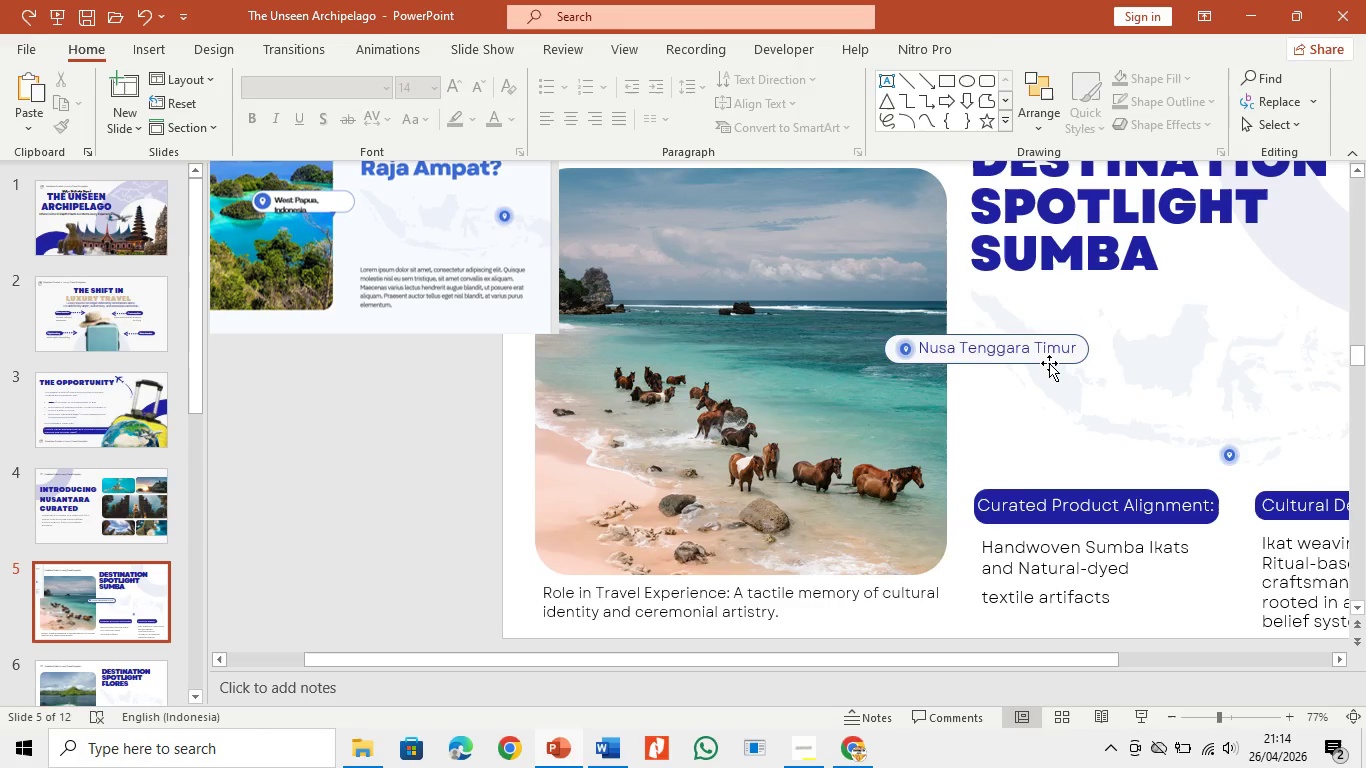 
left_click([1047, 362])
 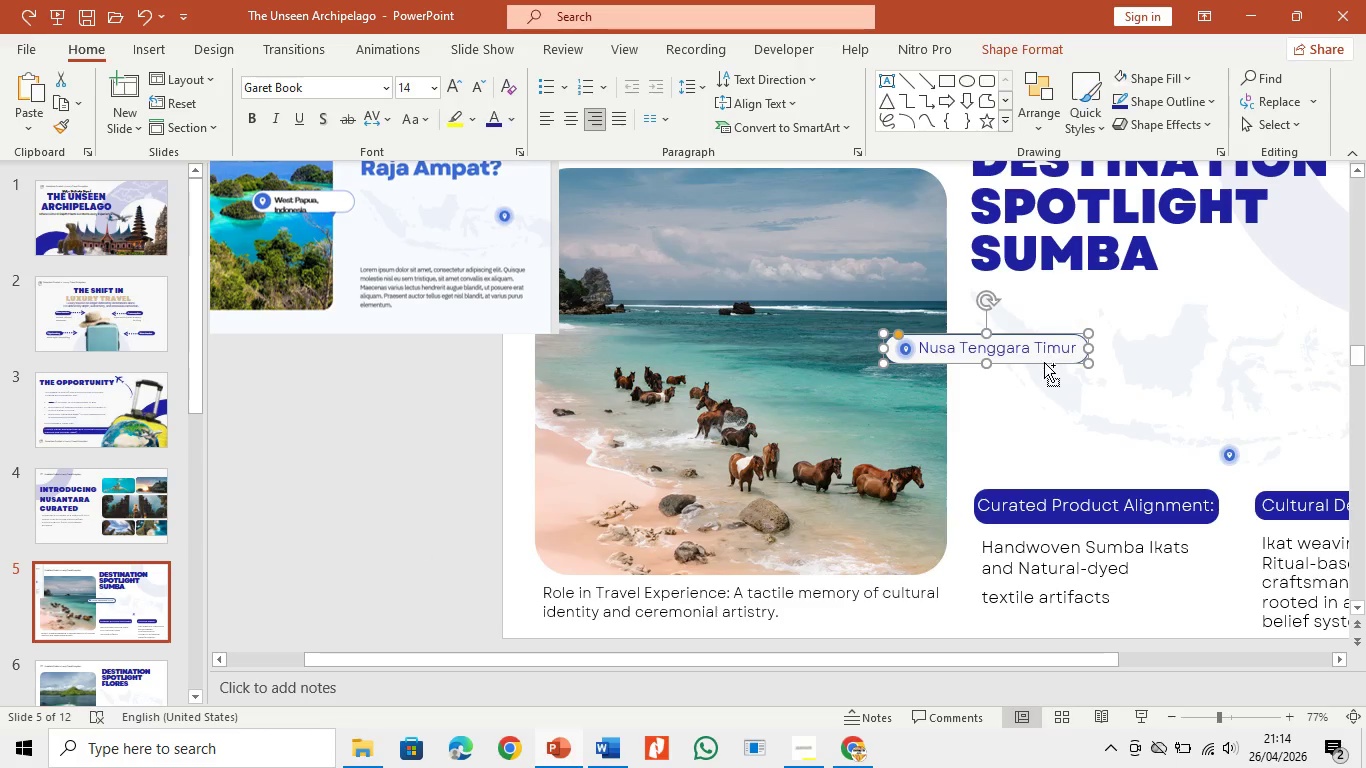 
hold_key(key=ControlLeft, duration=0.41)
 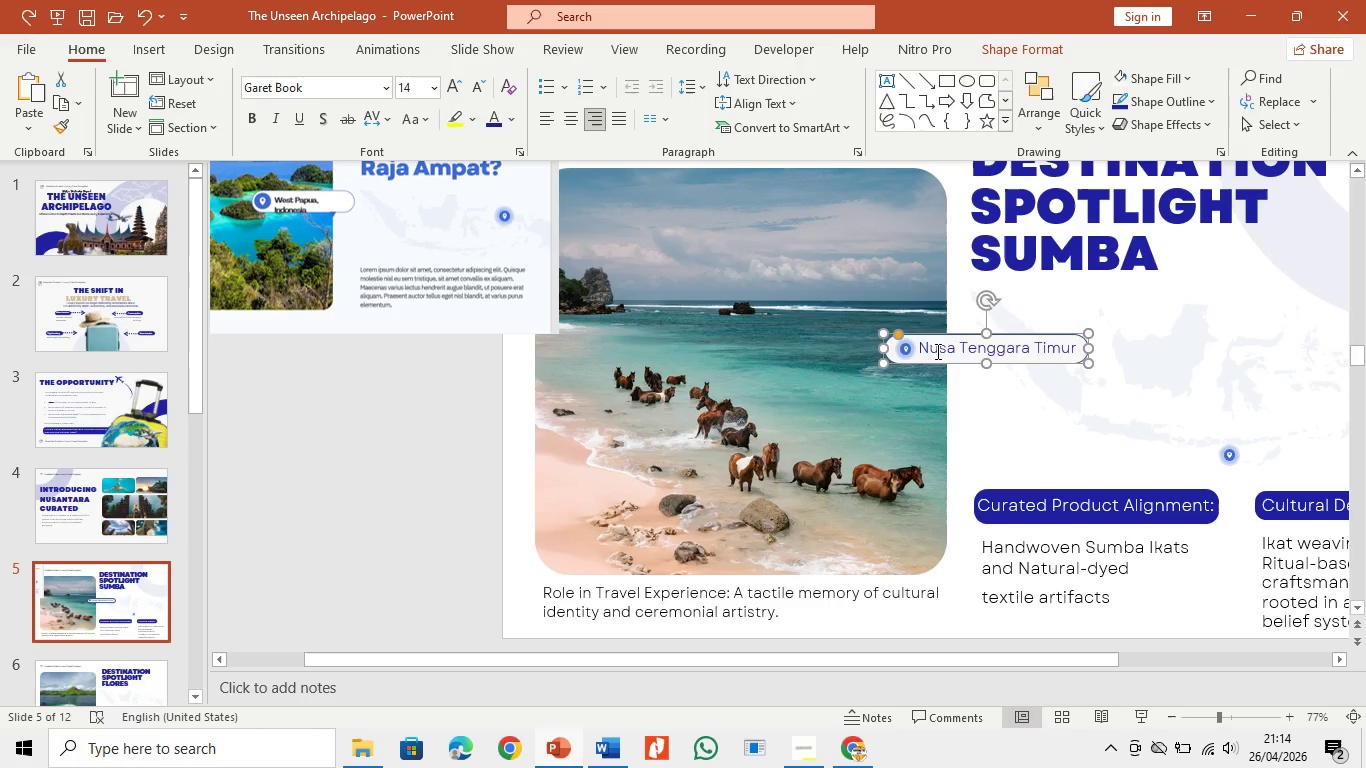 
hold_key(key=ControlLeft, duration=0.97)
left_click([906, 345])
 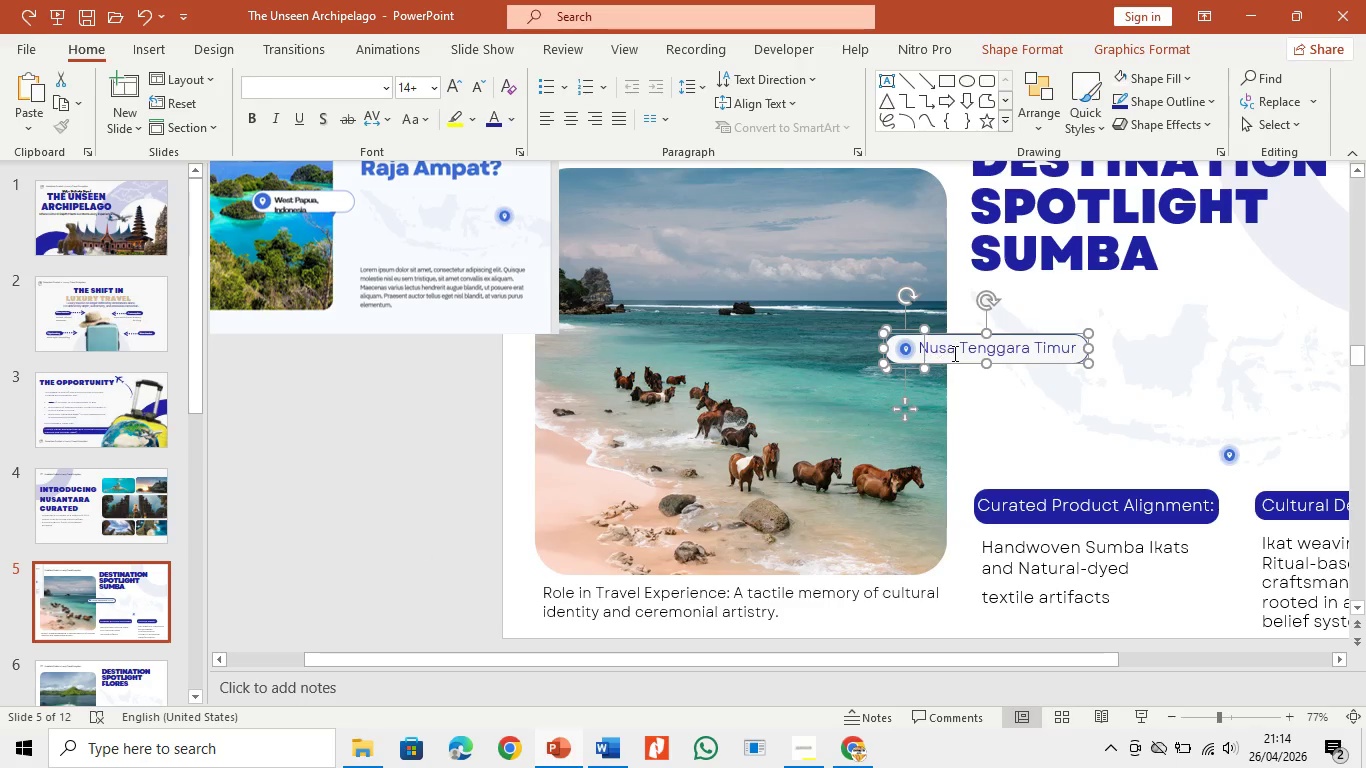 
hold_key(key=ControlLeft, duration=0.81)
left_click([957, 348])
 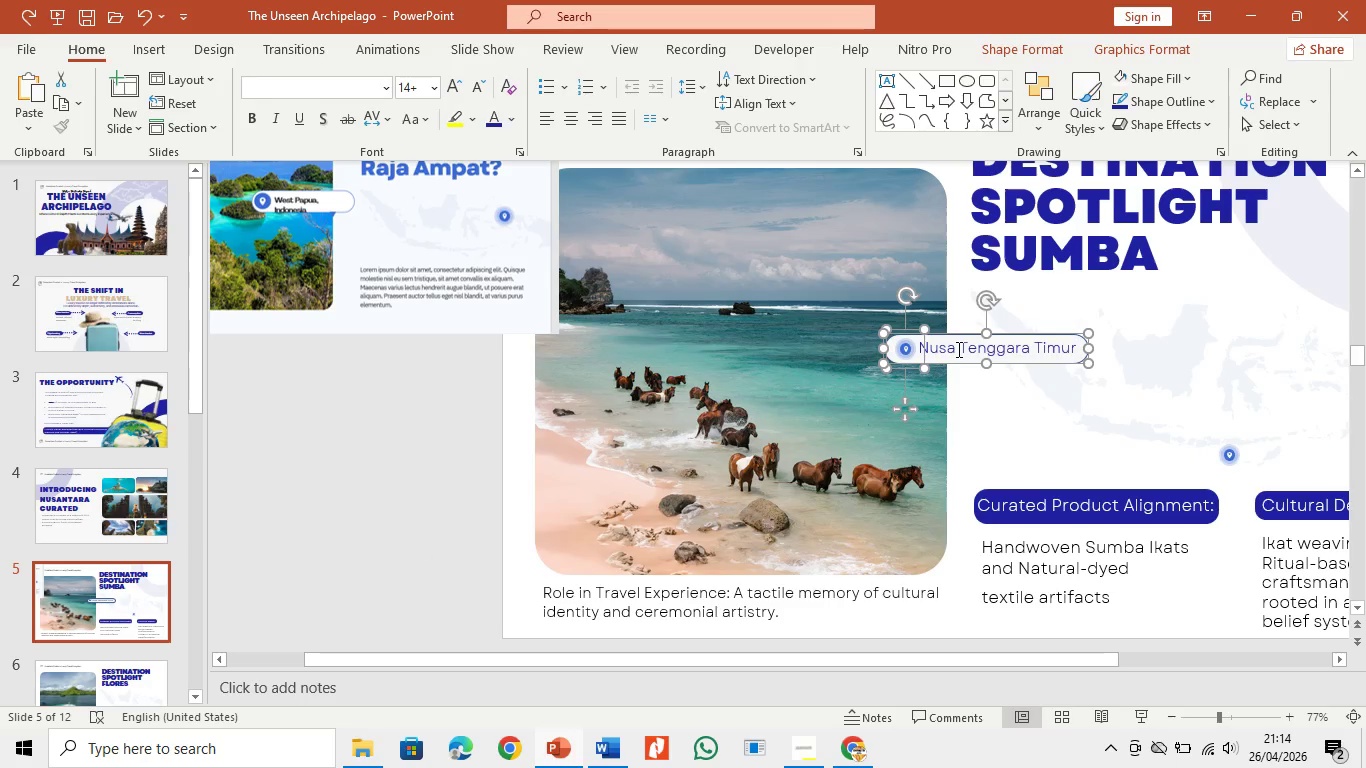 
key(Control+C)
 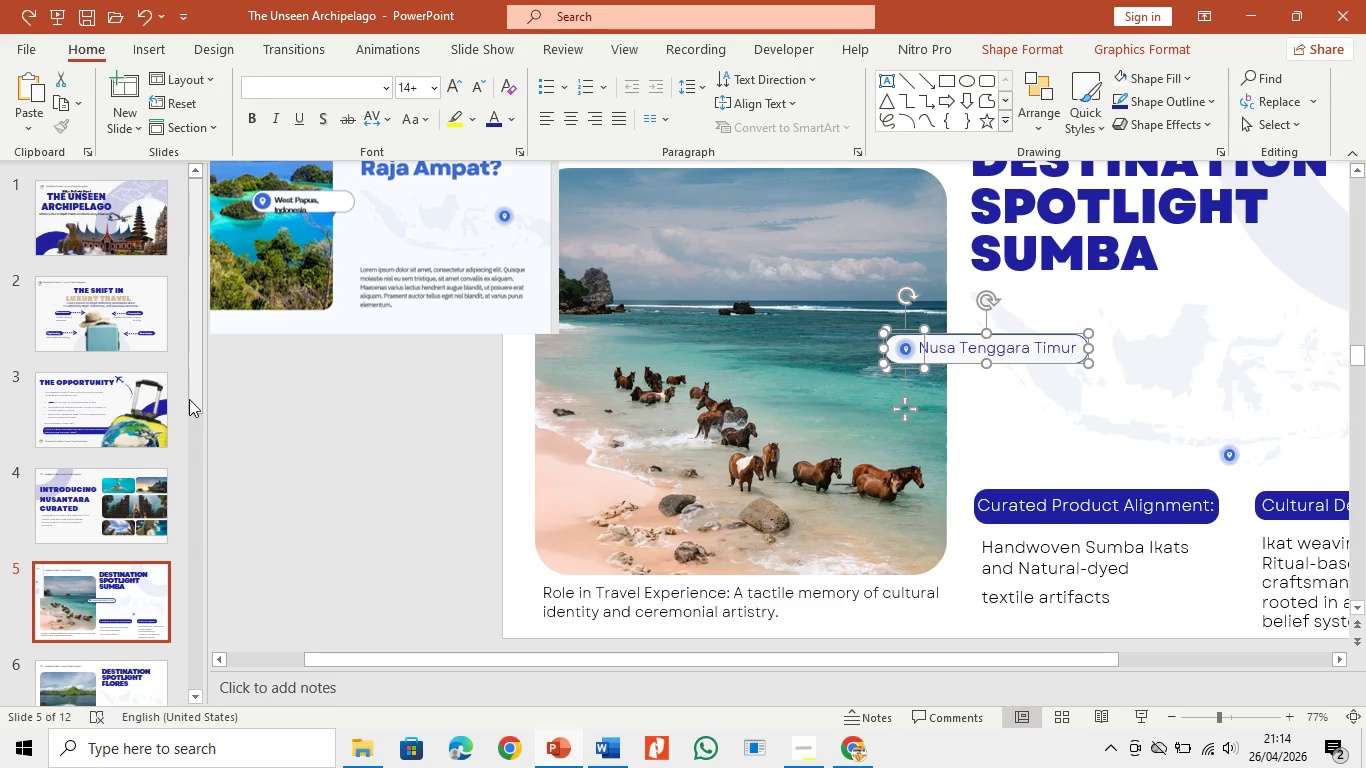 
left_click_drag(start_coordinate=[189, 400], to_coordinate=[182, 491])
 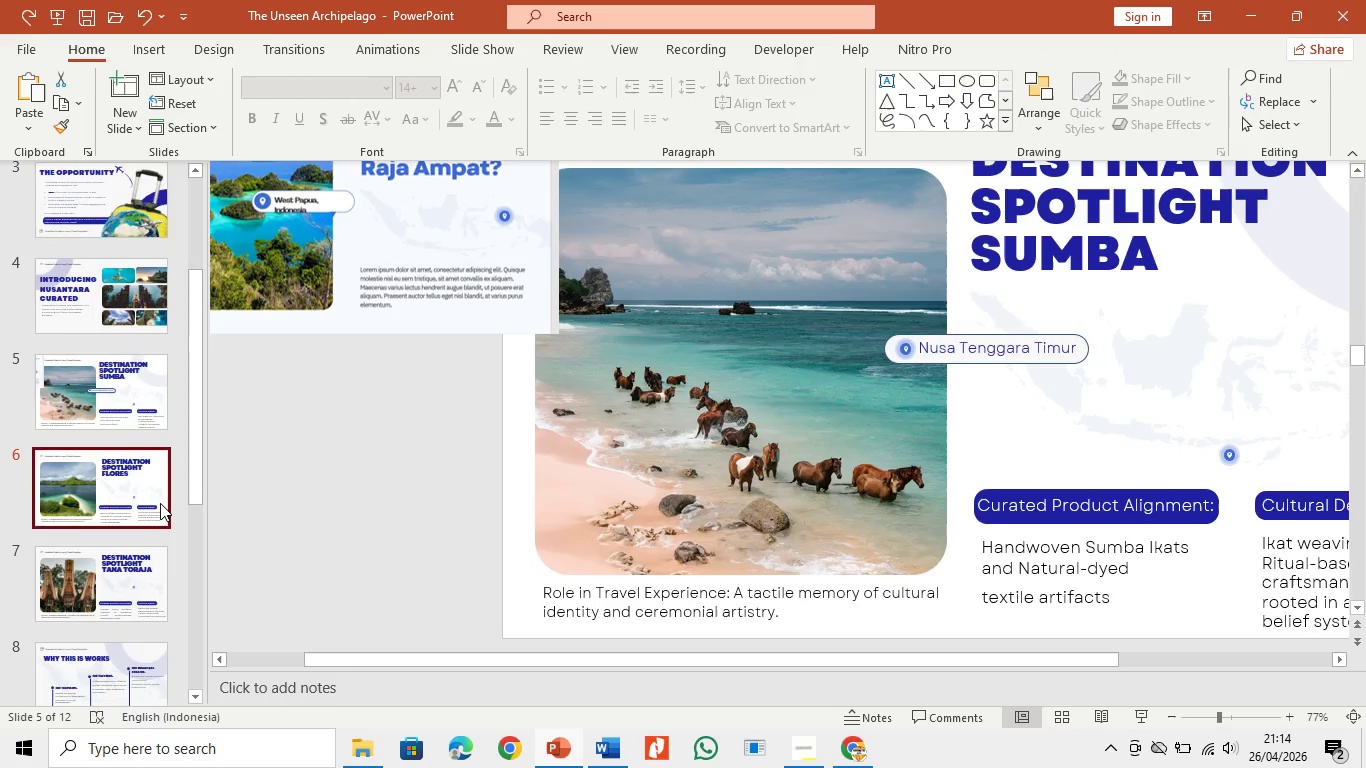 
left_click([160, 503])
 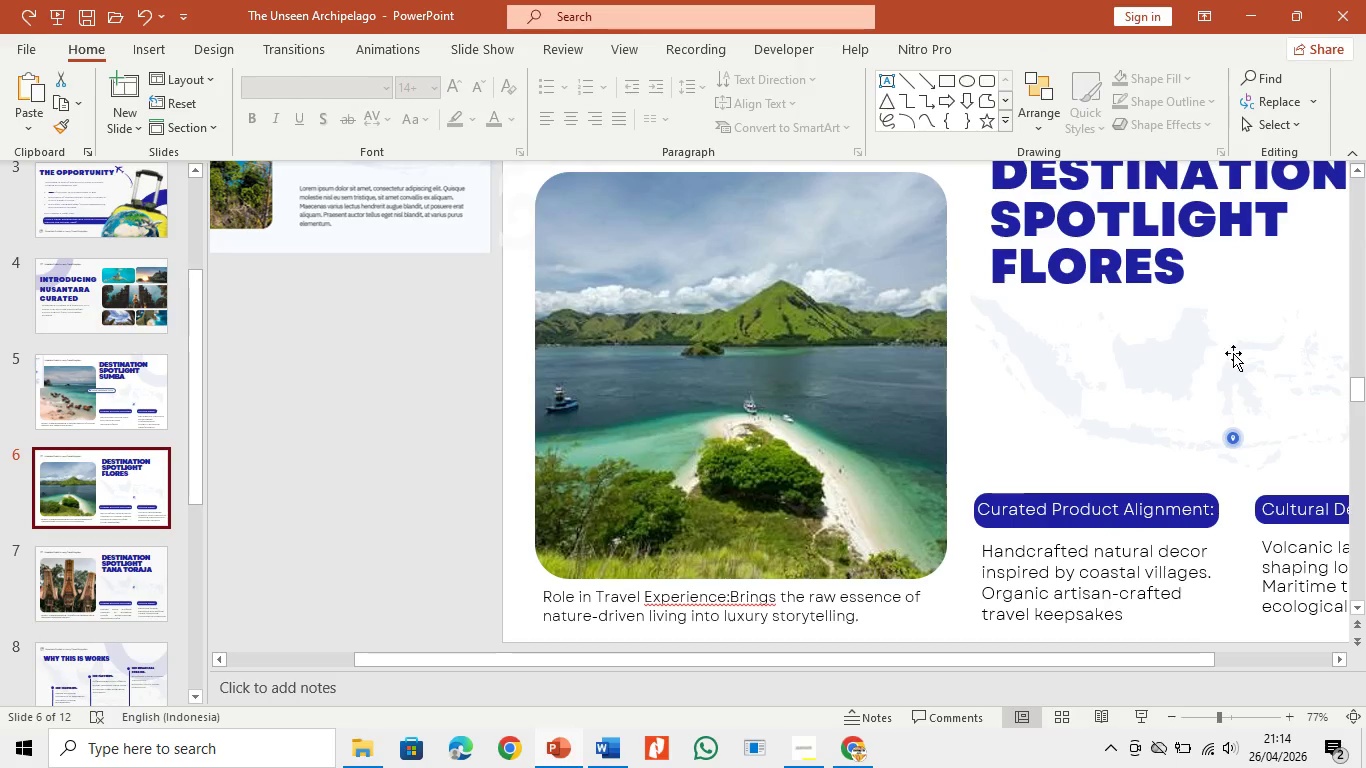 
key(Control+V)
 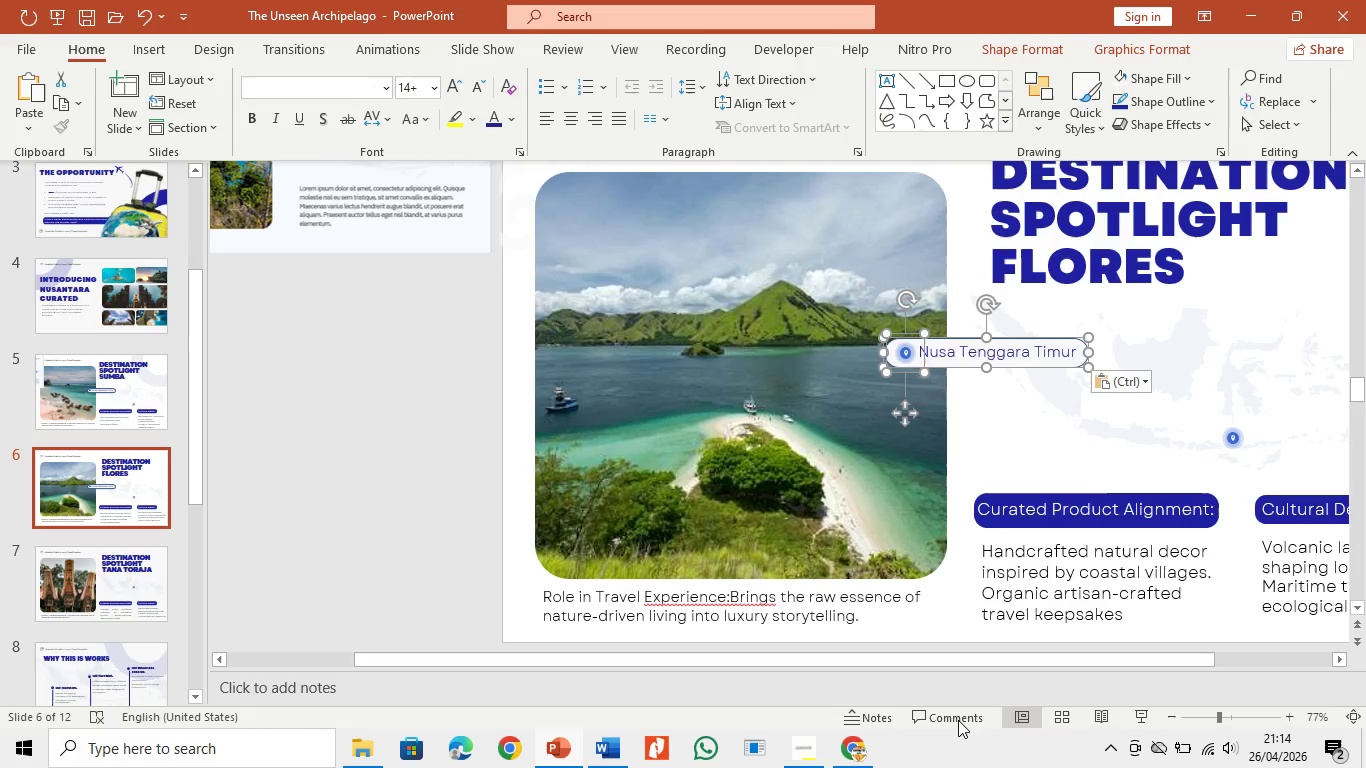 
left_click([853, 746])
 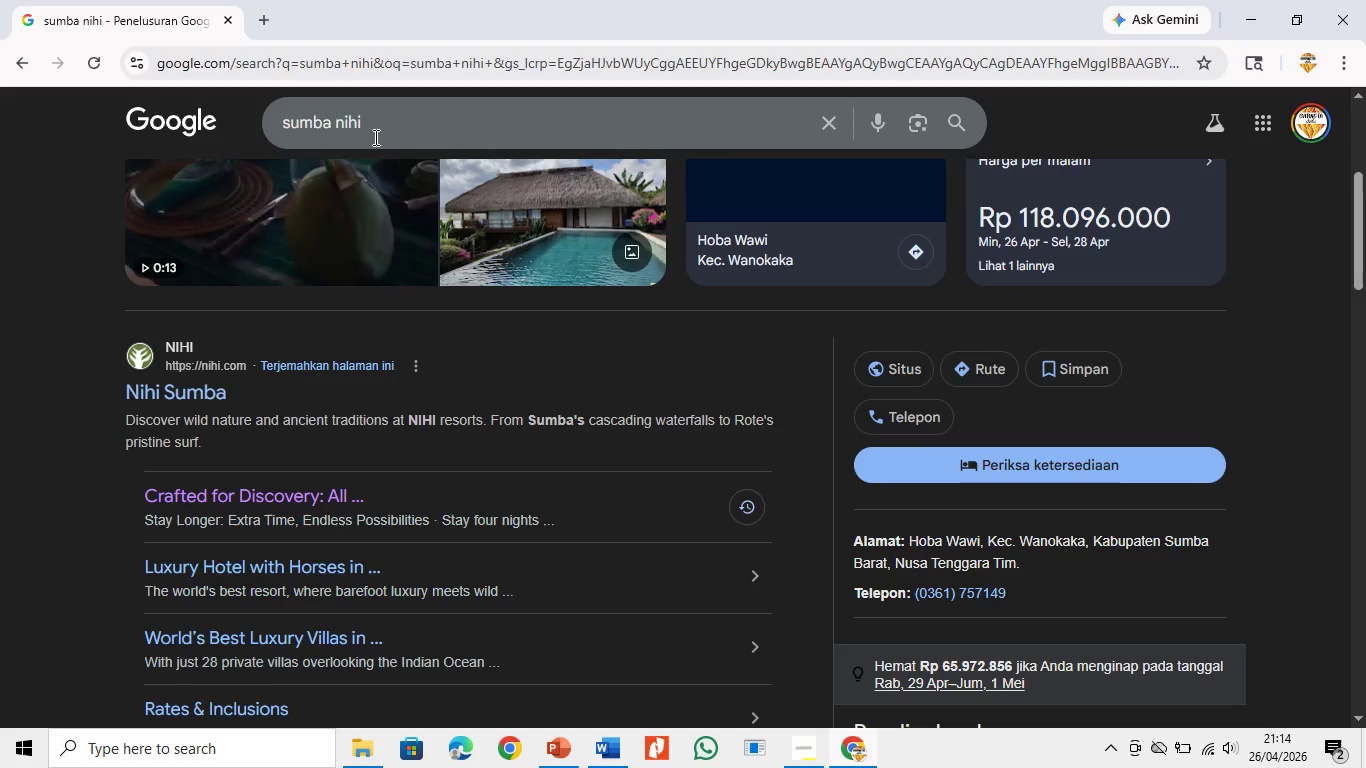 
left_click_drag(start_coordinate=[374, 125], to_coordinate=[204, 125])
 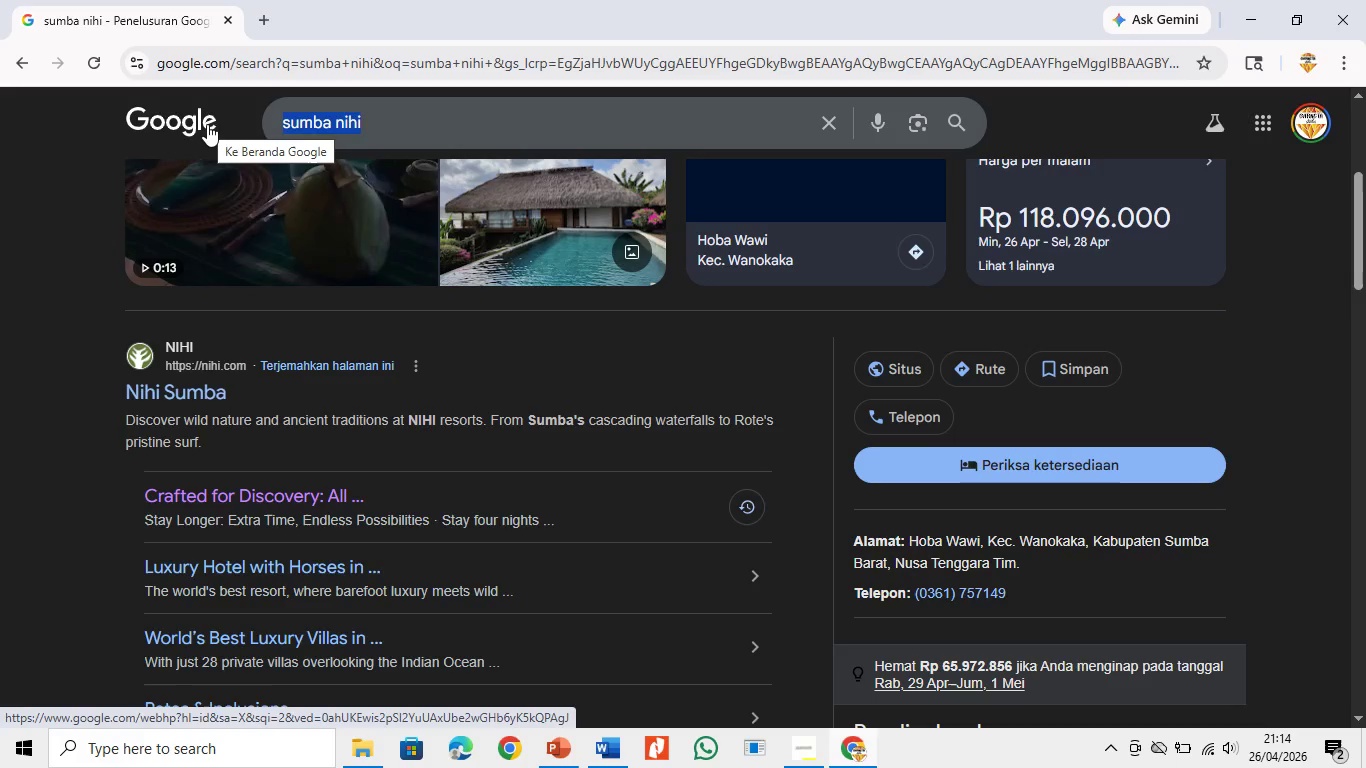 
key(Backspace)
type(flores)
 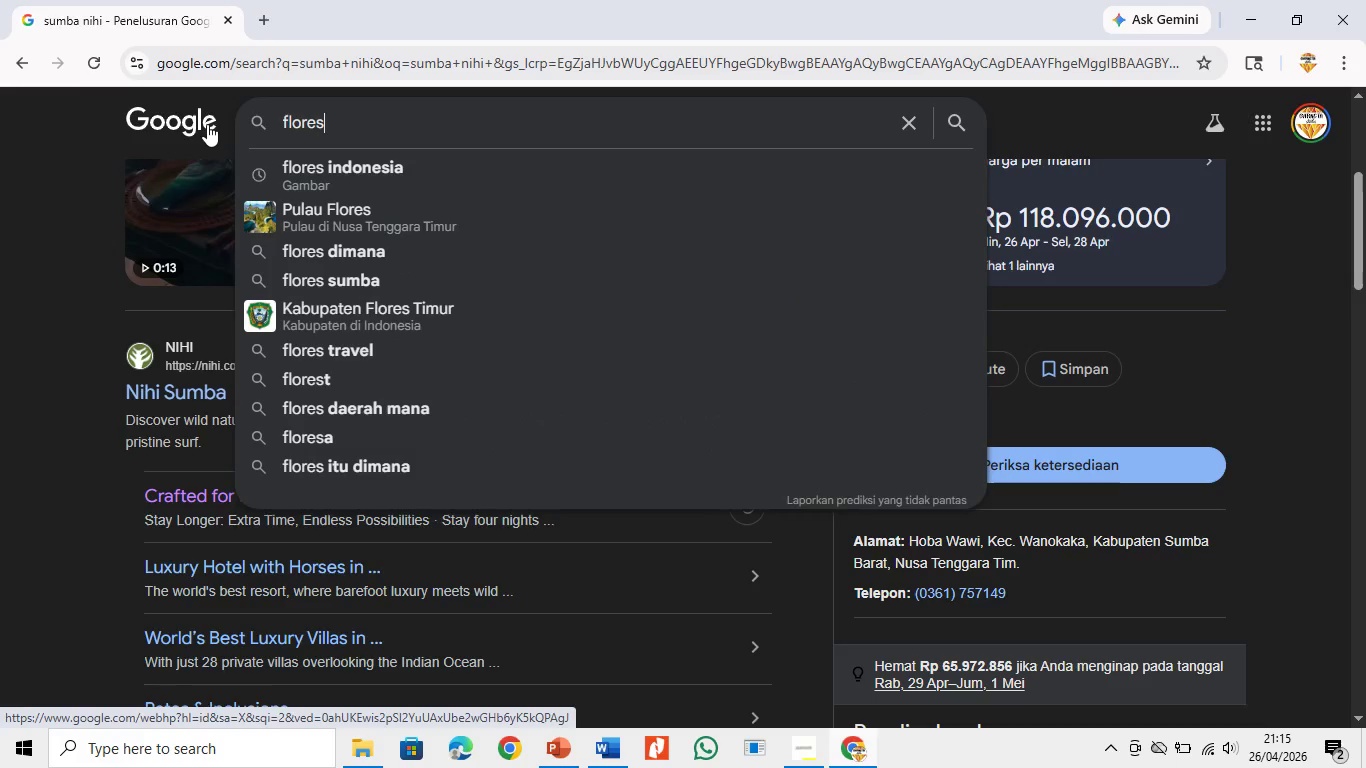 
key(Enter)
 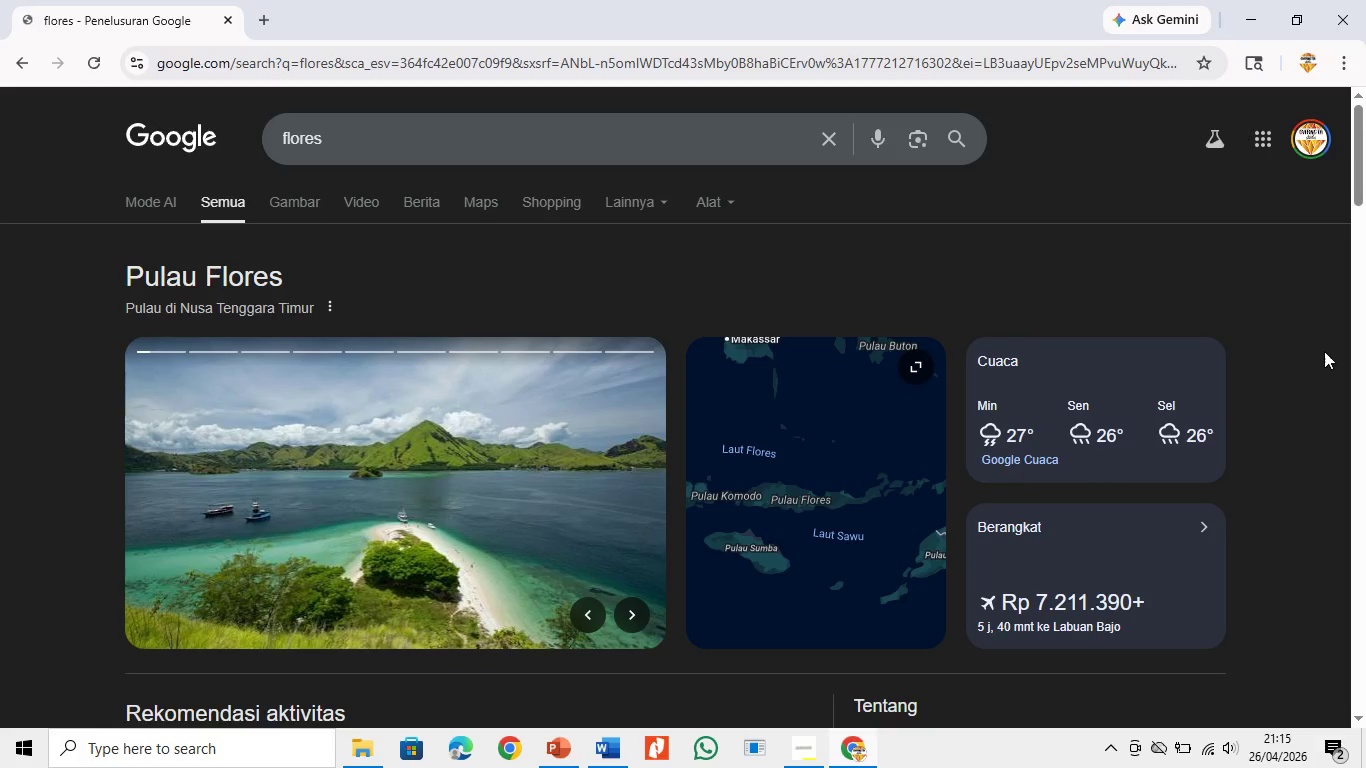 
left_click_drag(start_coordinate=[1353, 173], to_coordinate=[1361, 242])
 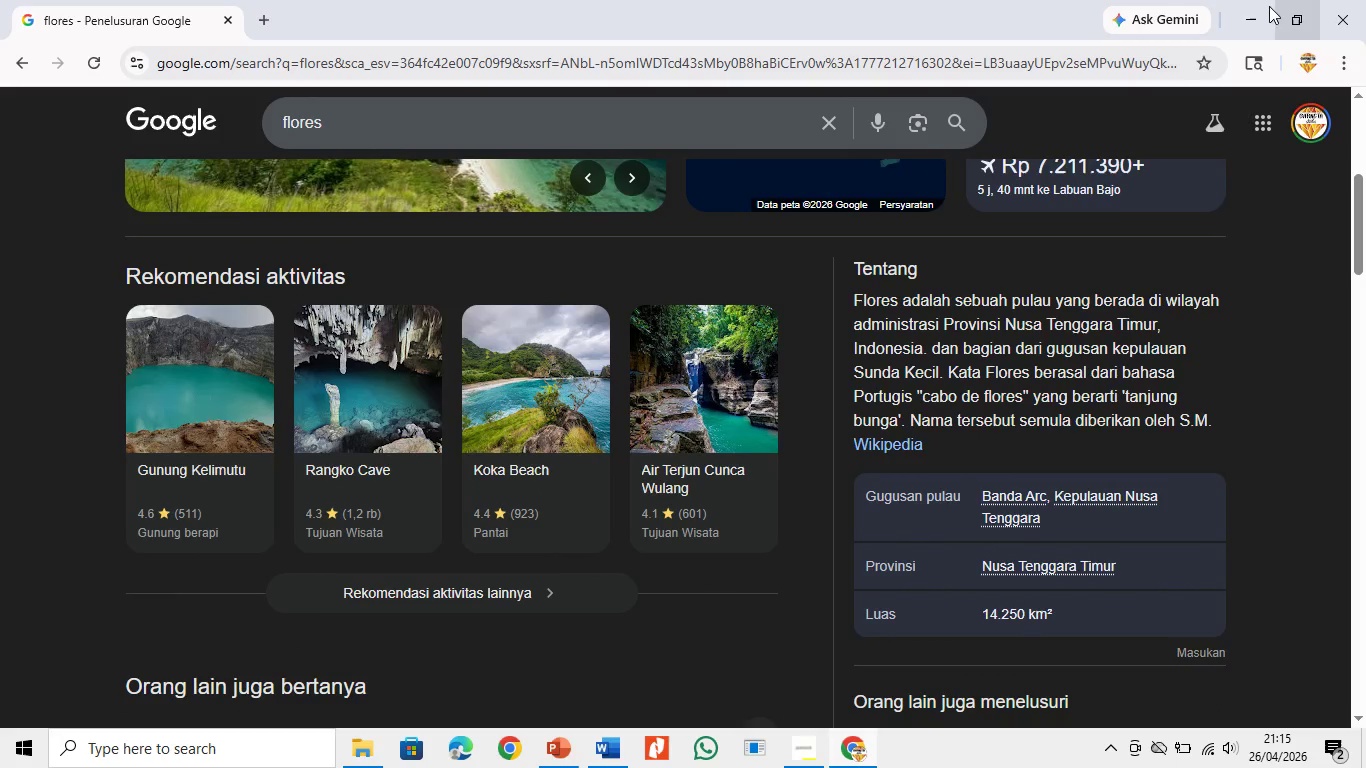 
left_click([1260, 6])
 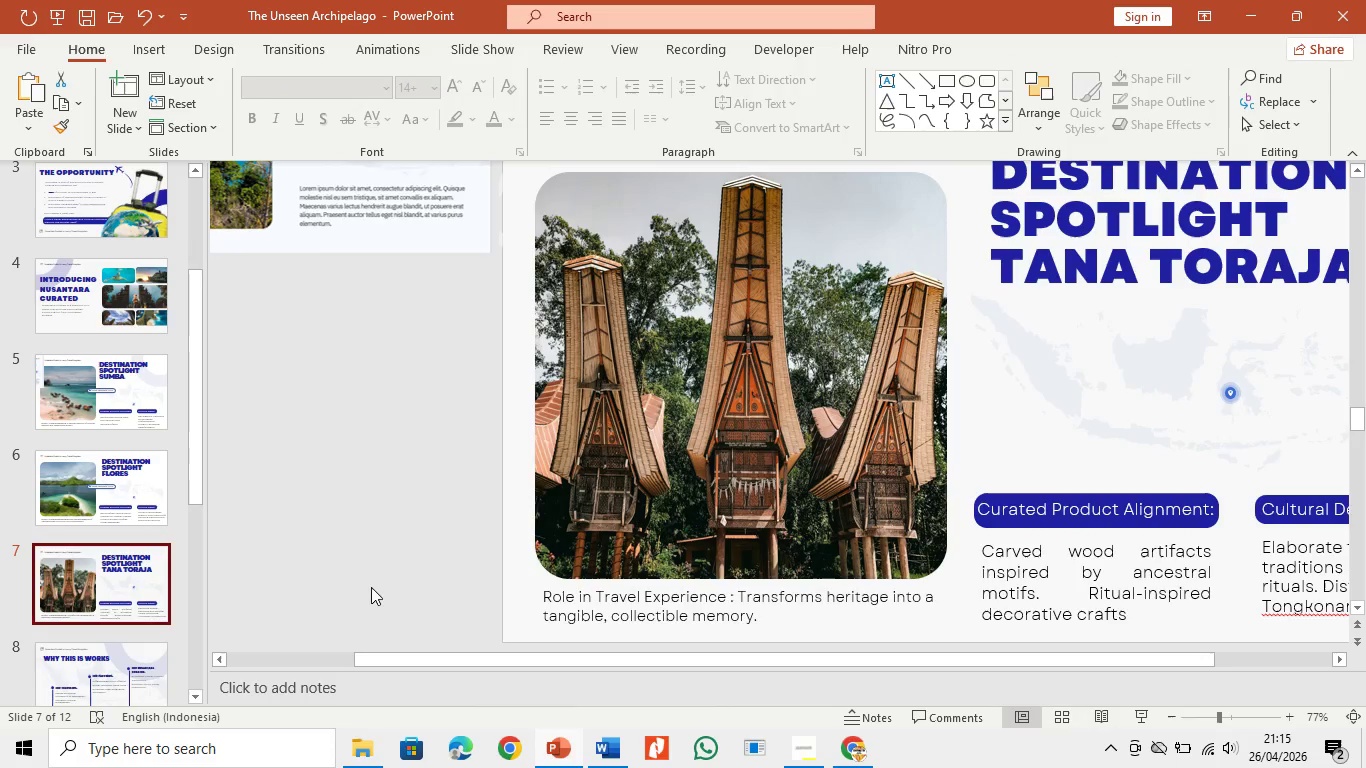 
key(Control+V)
 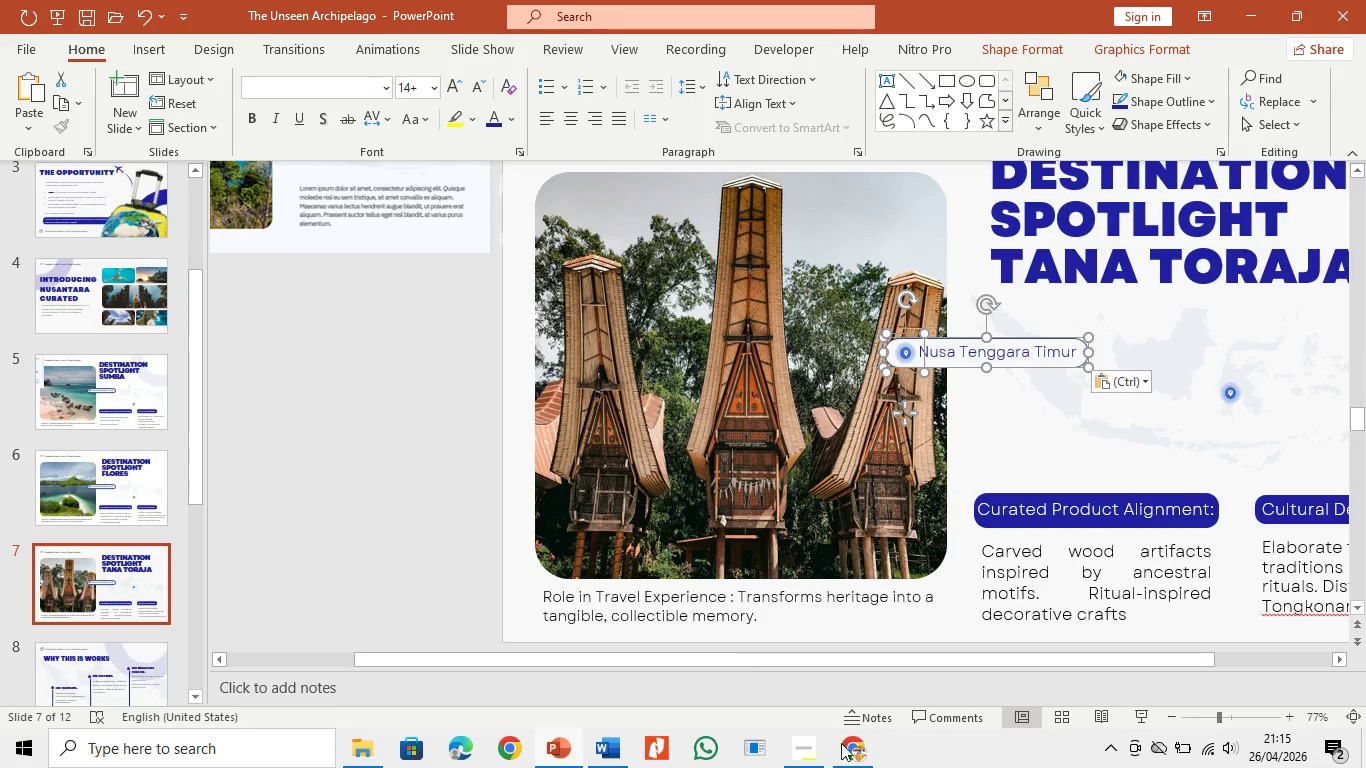 
left_click([868, 741])
 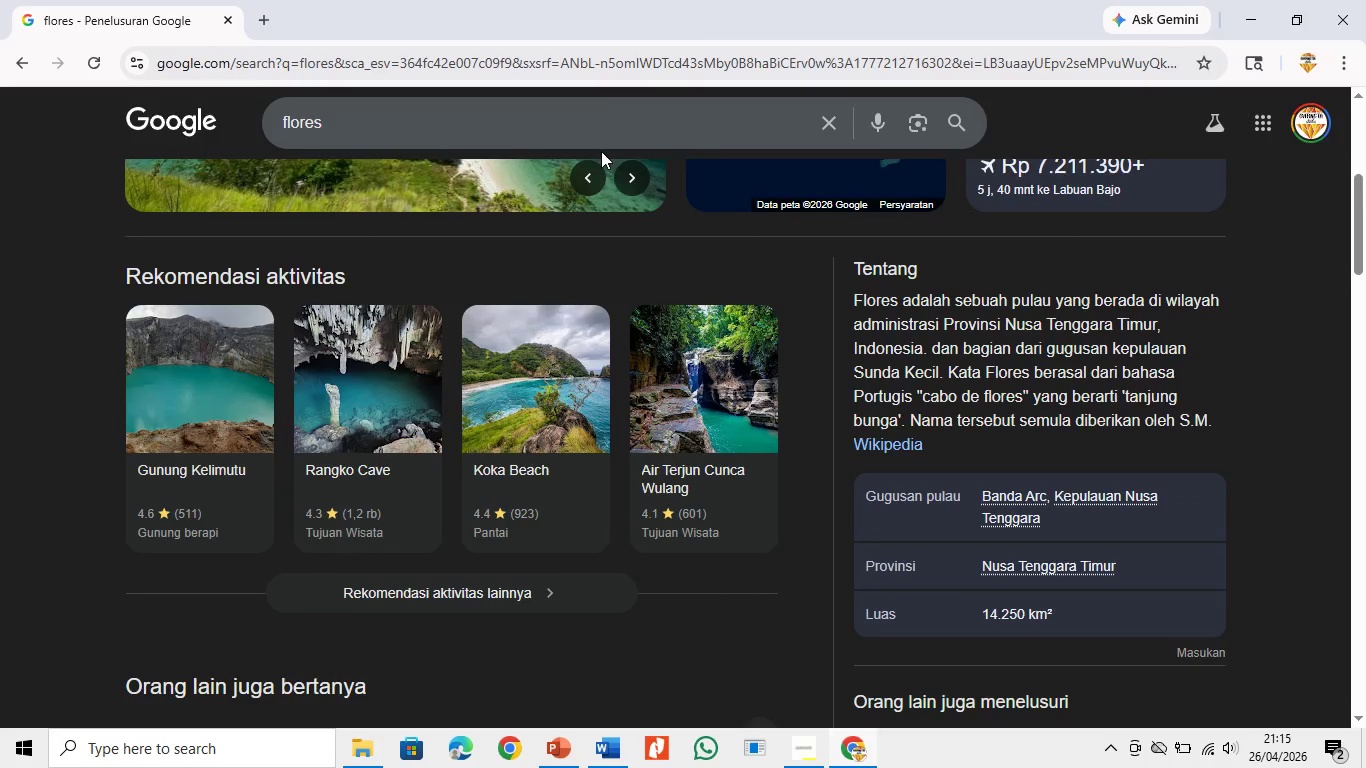 
left_click_drag(start_coordinate=[603, 112], to_coordinate=[320, 131])
 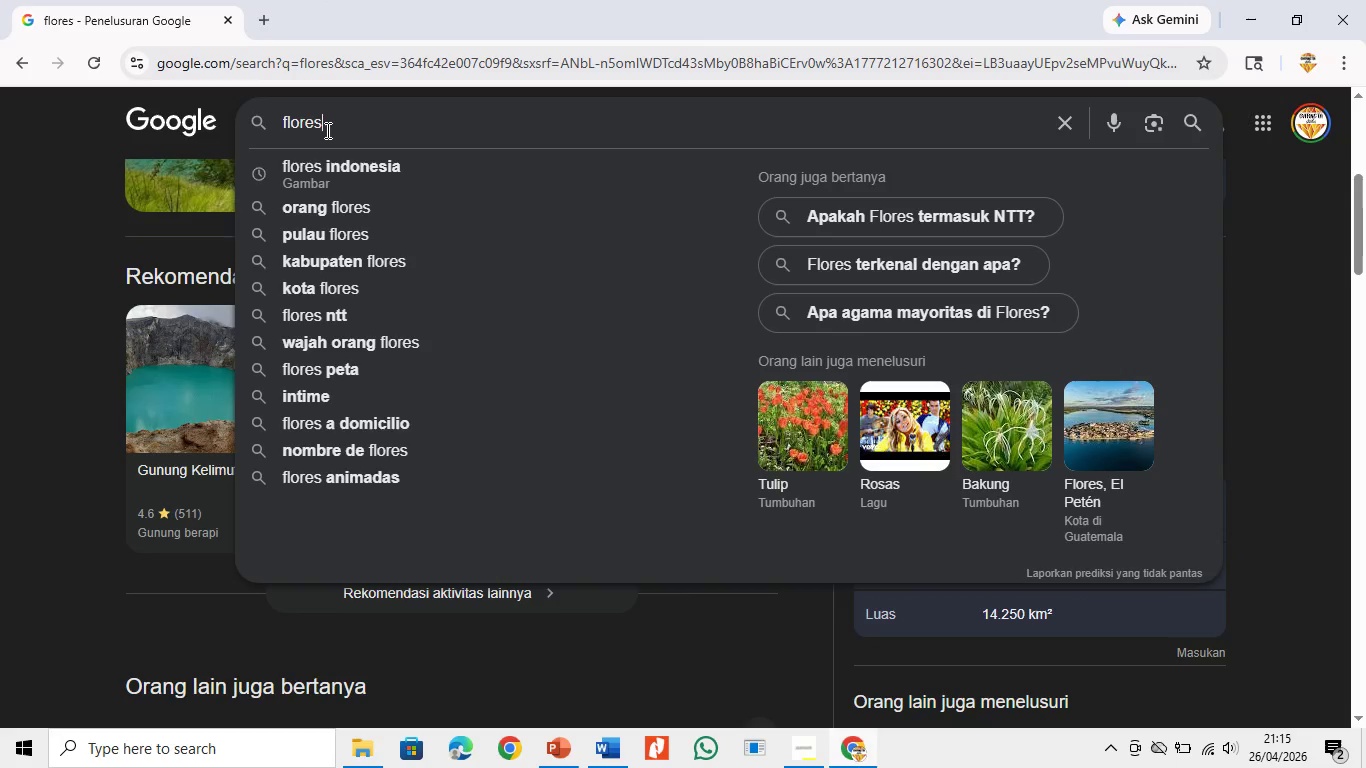 
key(Control+A)
 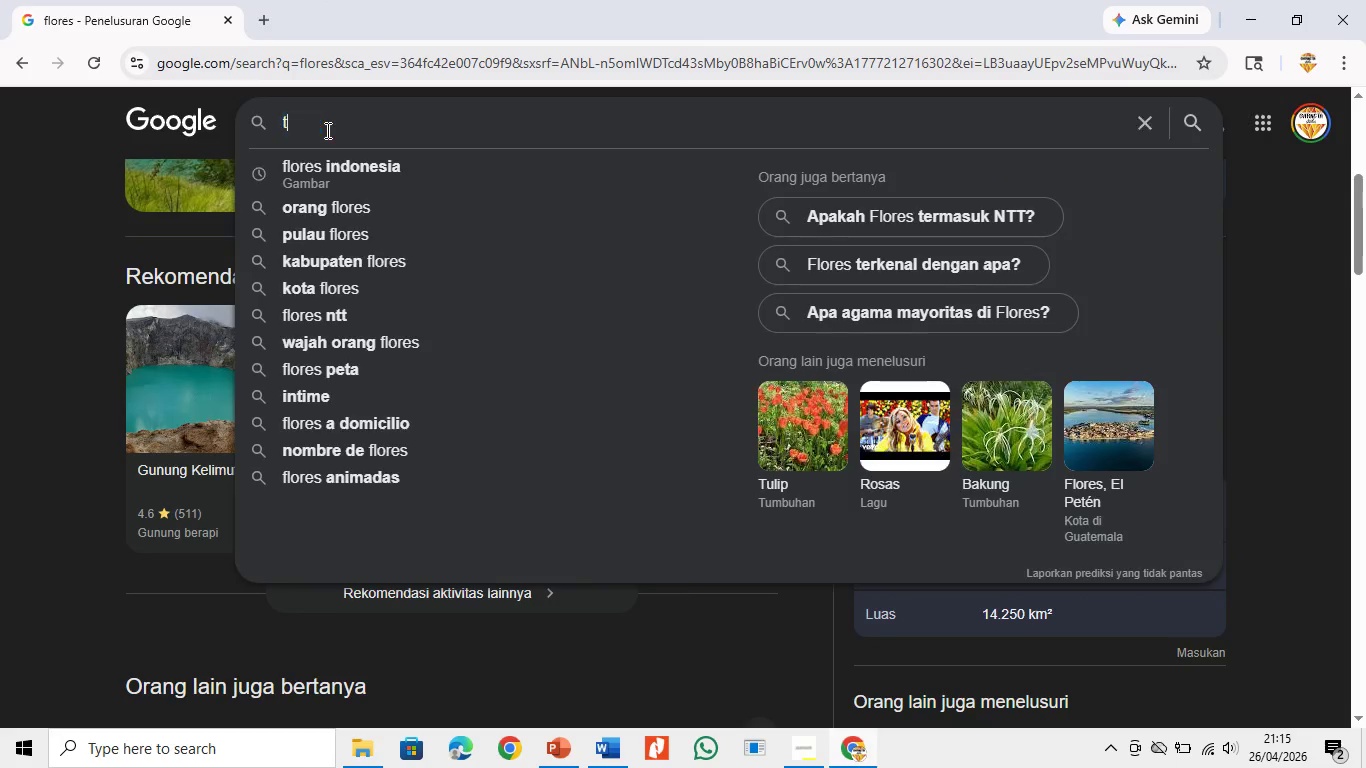 
type(tana)
 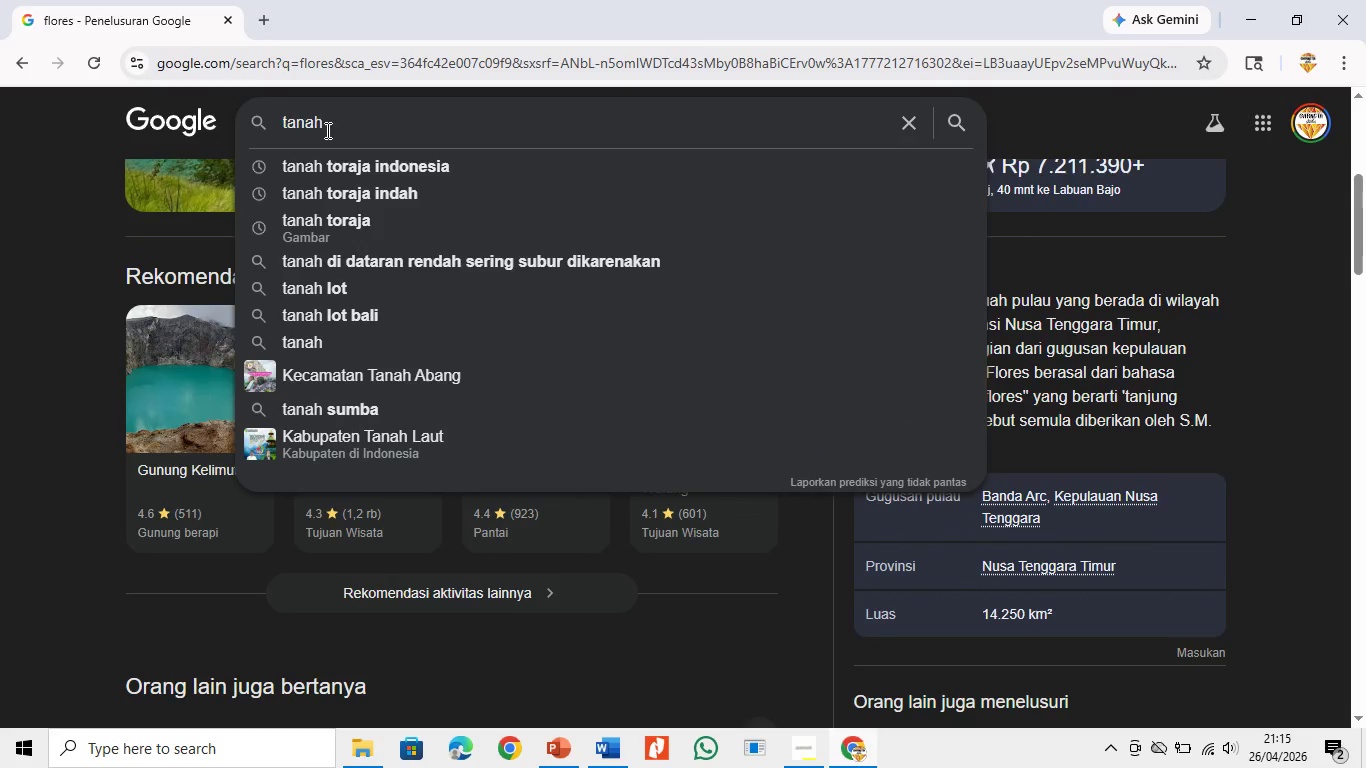 
key(ArrowDown)
 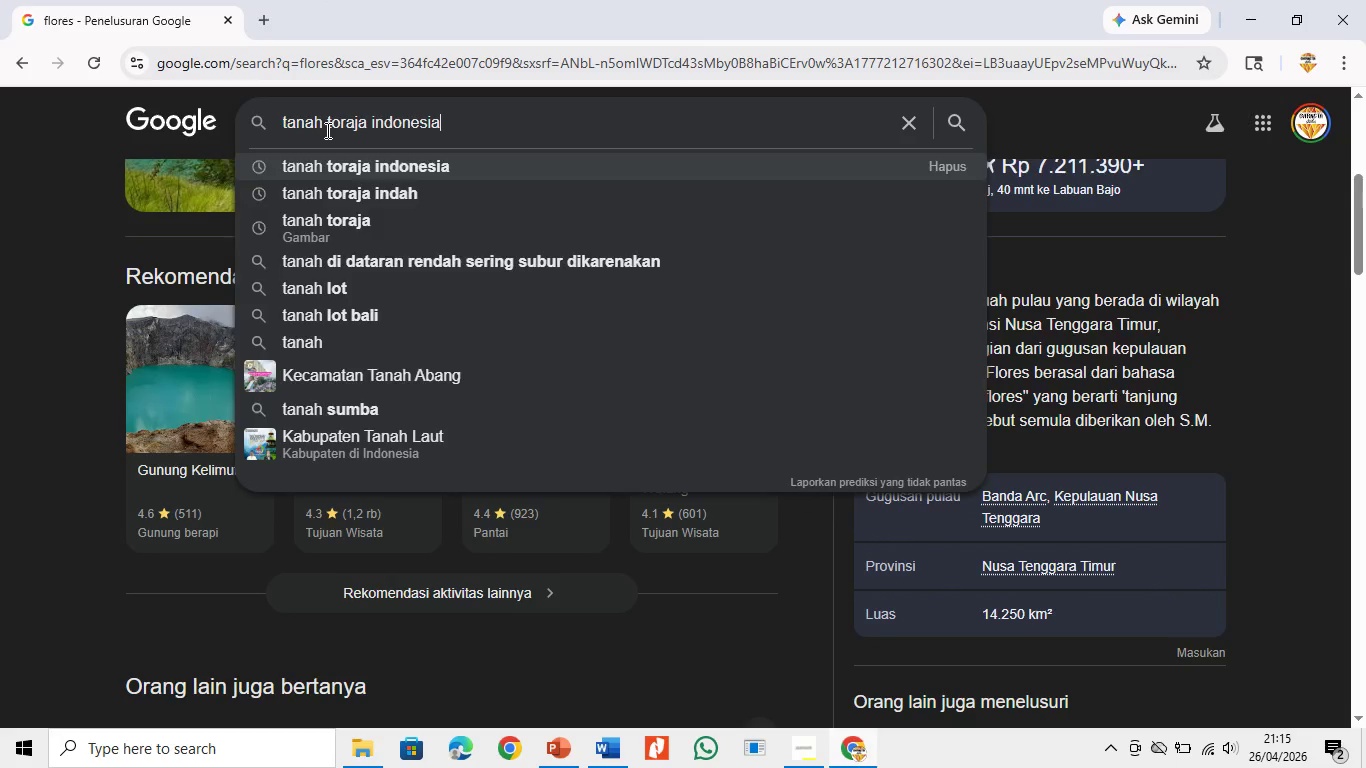 
key(Enter)
 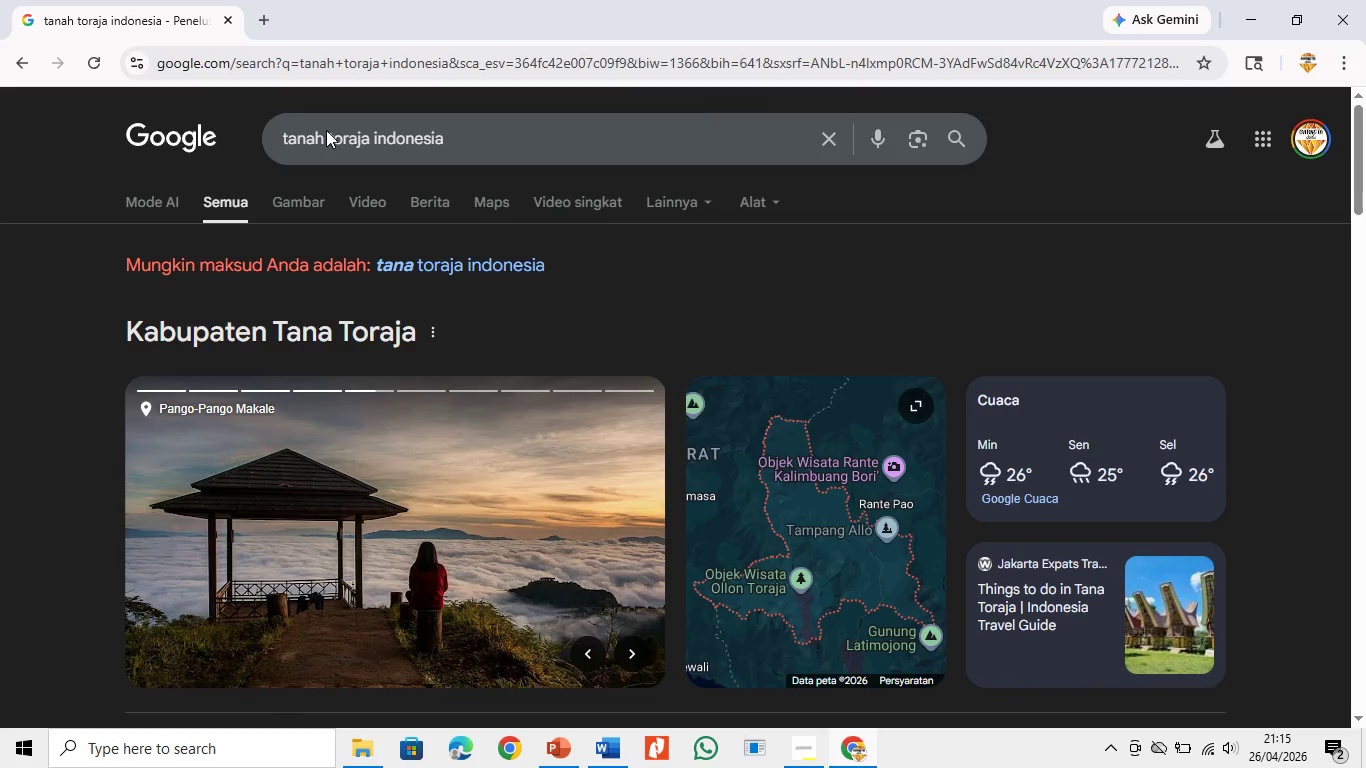 
wait(20.08)
 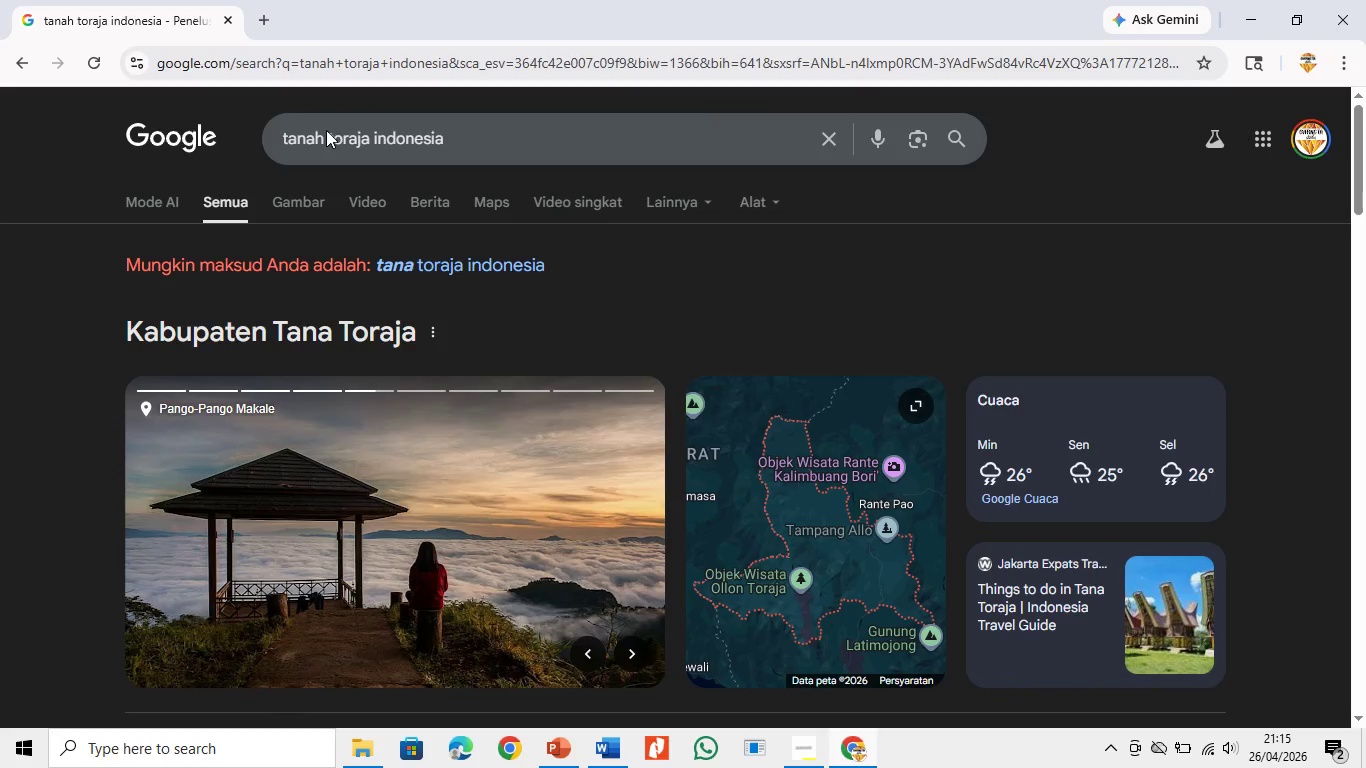 
left_click_drag(start_coordinate=[1363, 177], to_coordinate=[1365, 291])
 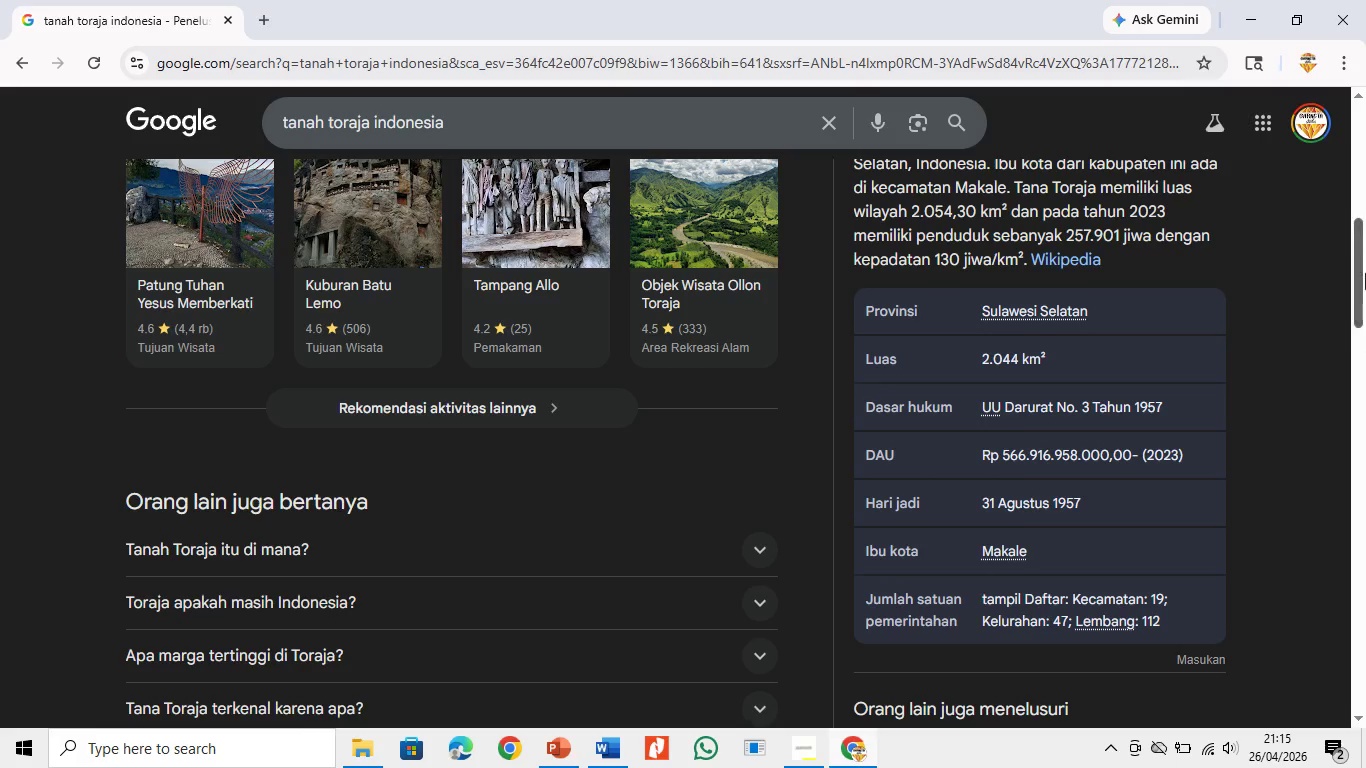 
left_click_drag(start_coordinate=[1365, 273], to_coordinate=[1365, 232])
 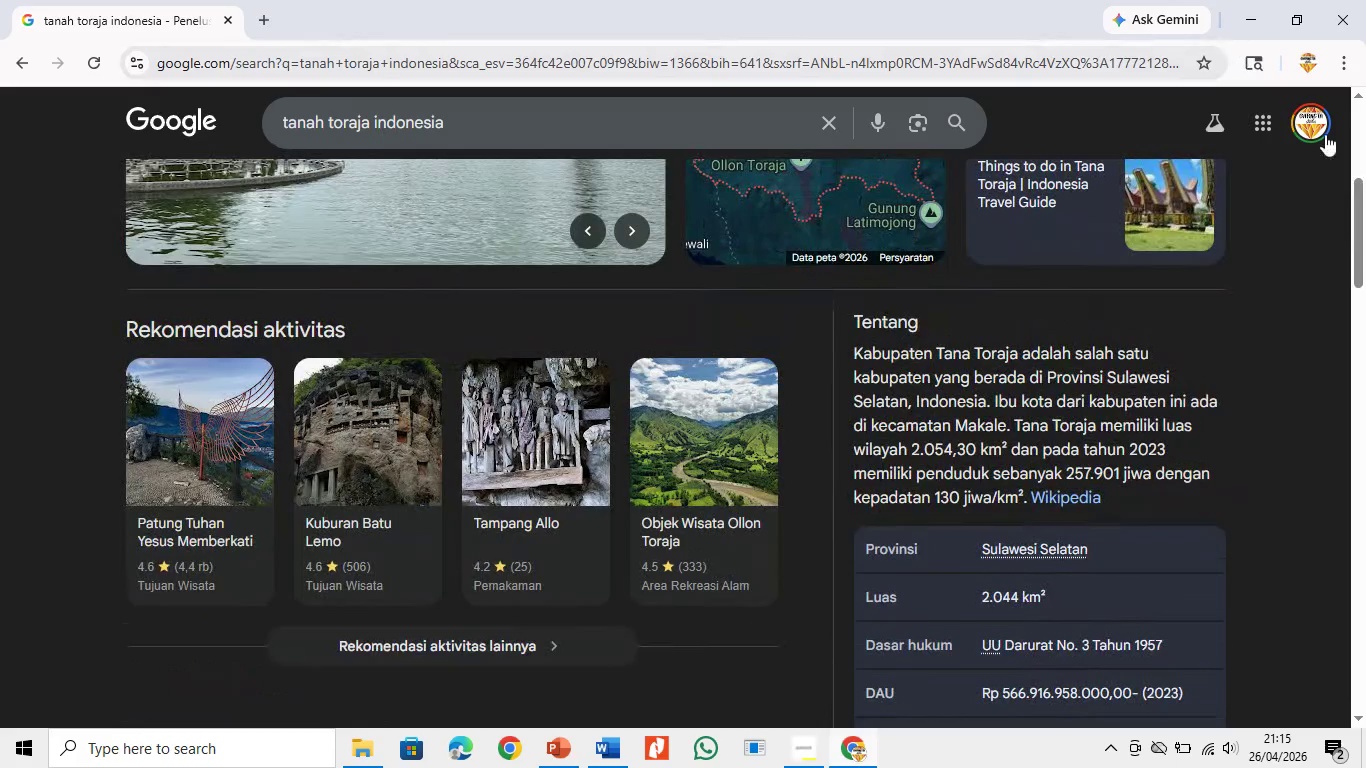 
left_click_drag(start_coordinate=[1353, 148], to_coordinate=[1351, 132])
 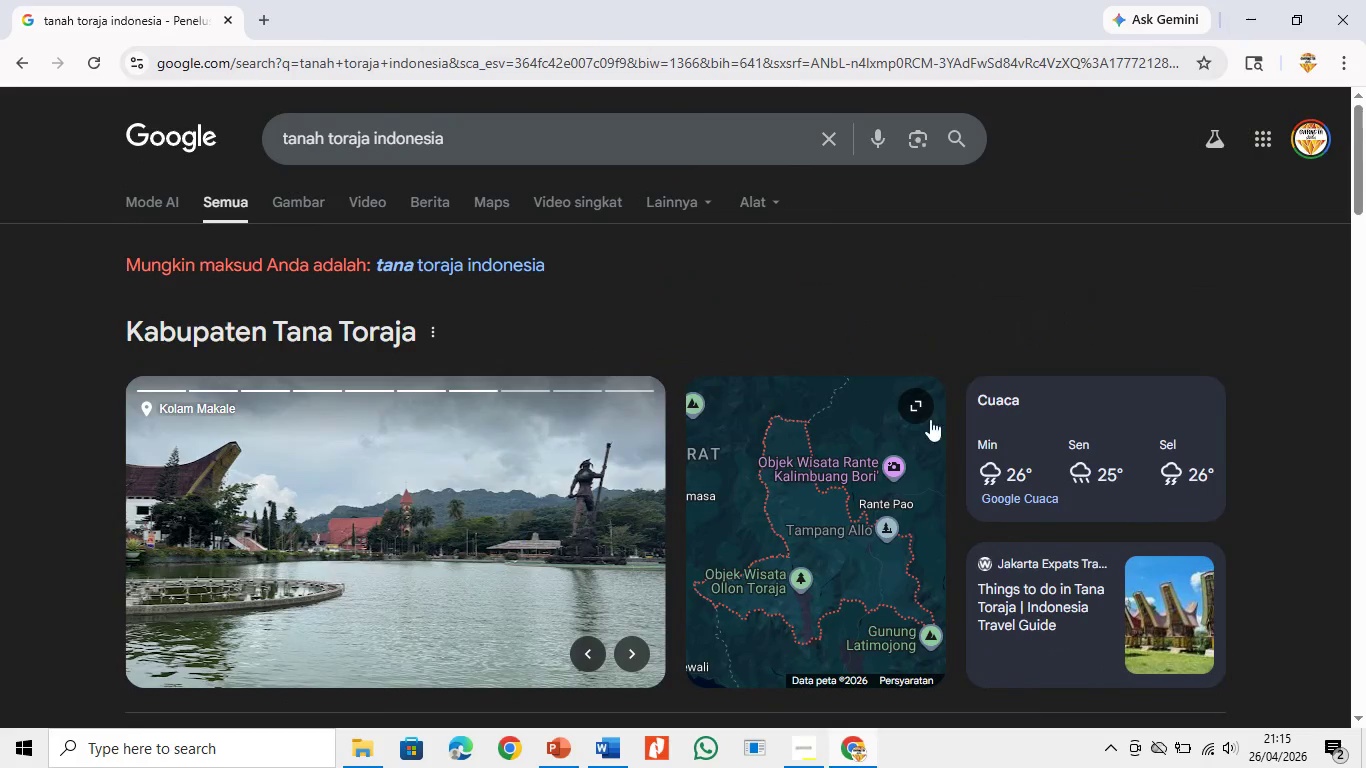 
left_click([922, 393])
 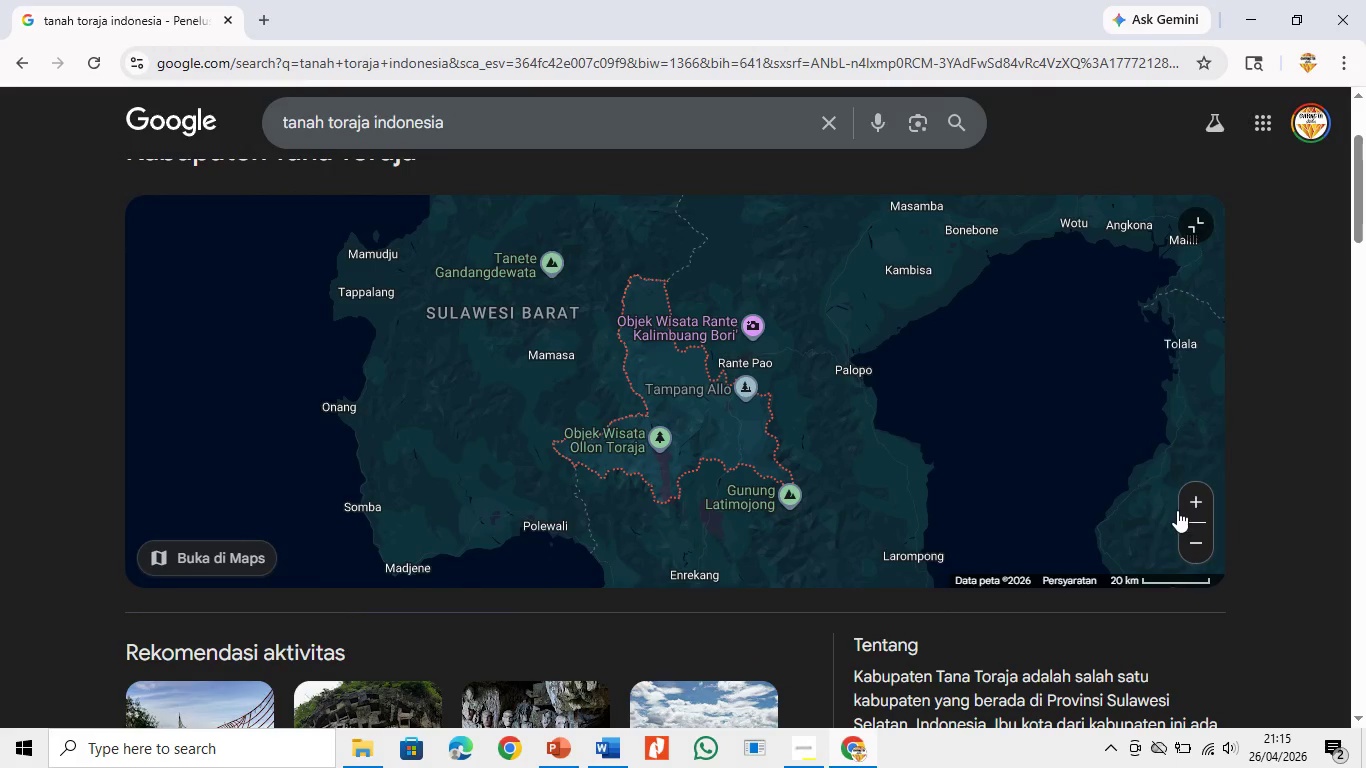 
double_click([1185, 534])
 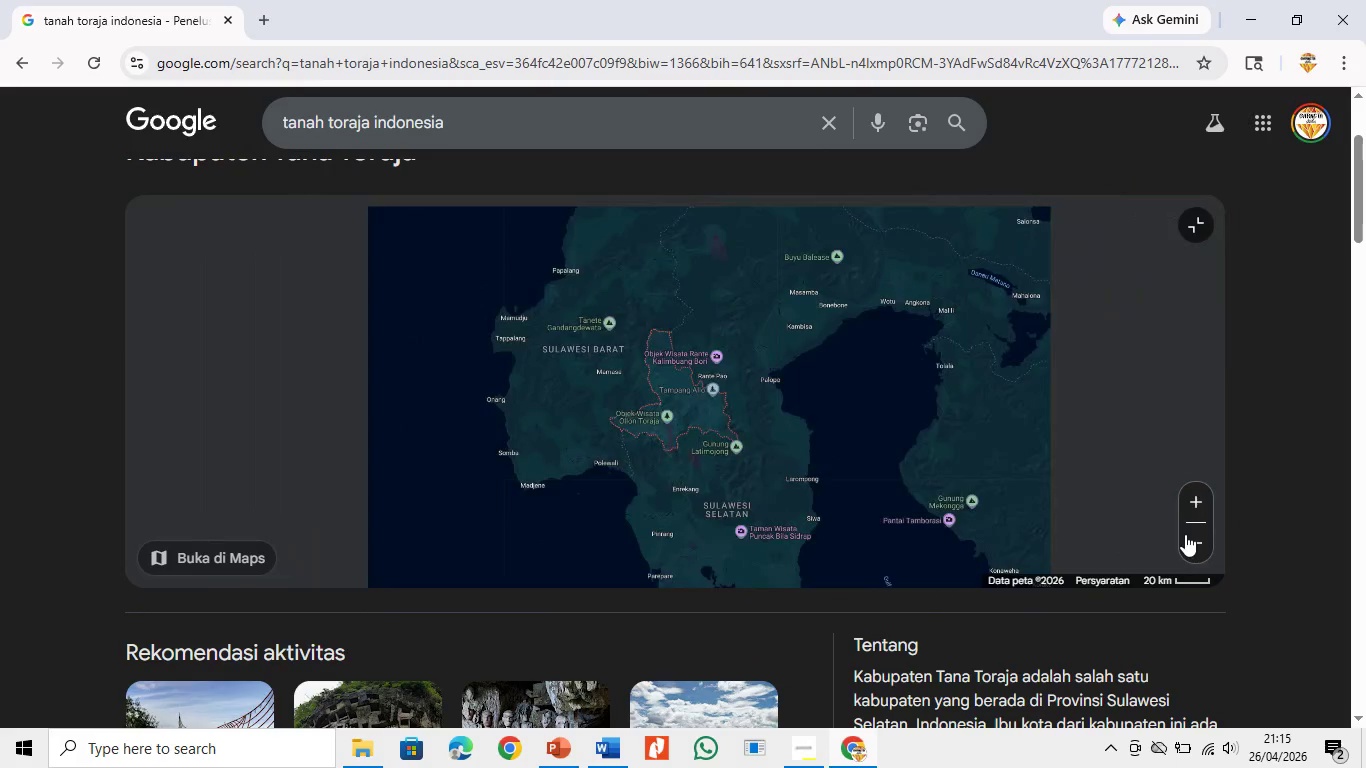 
triple_click([1185, 534])
 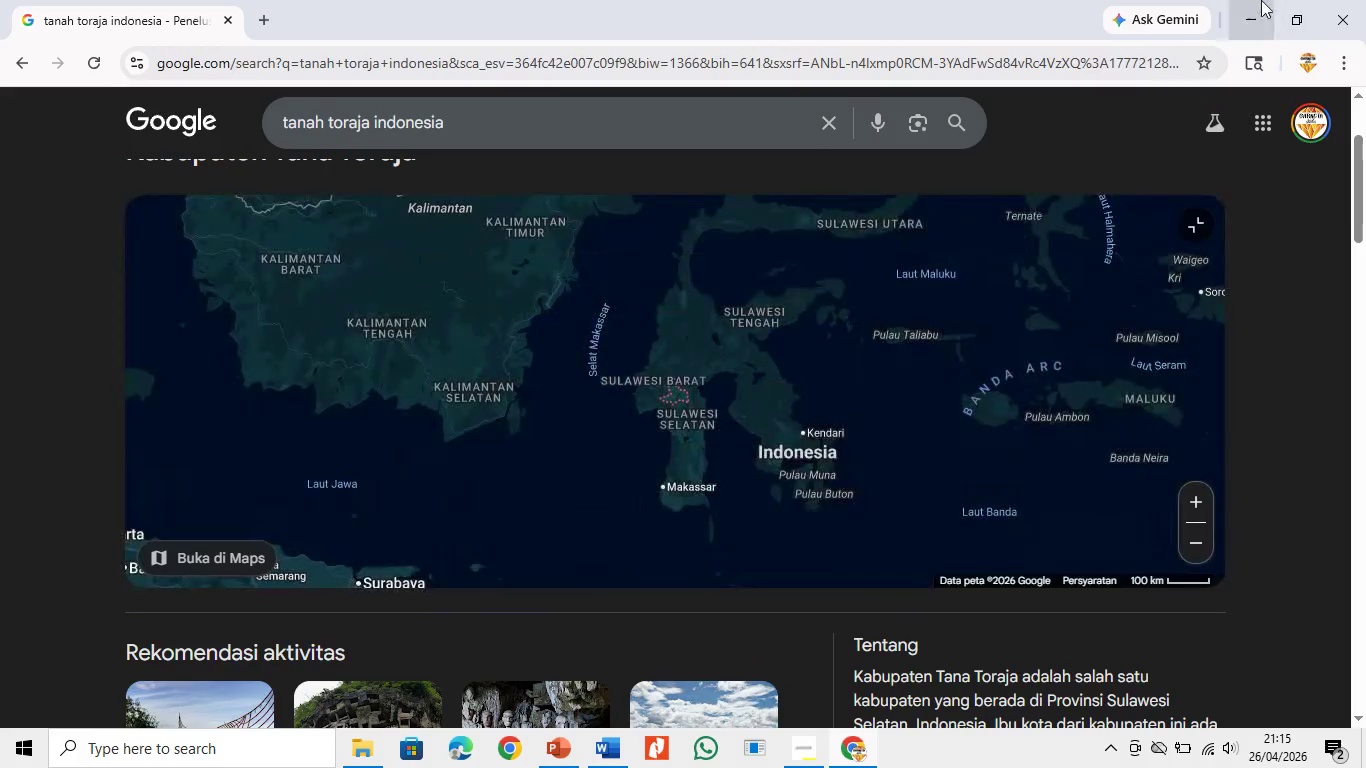 
left_click([1260, 0])
 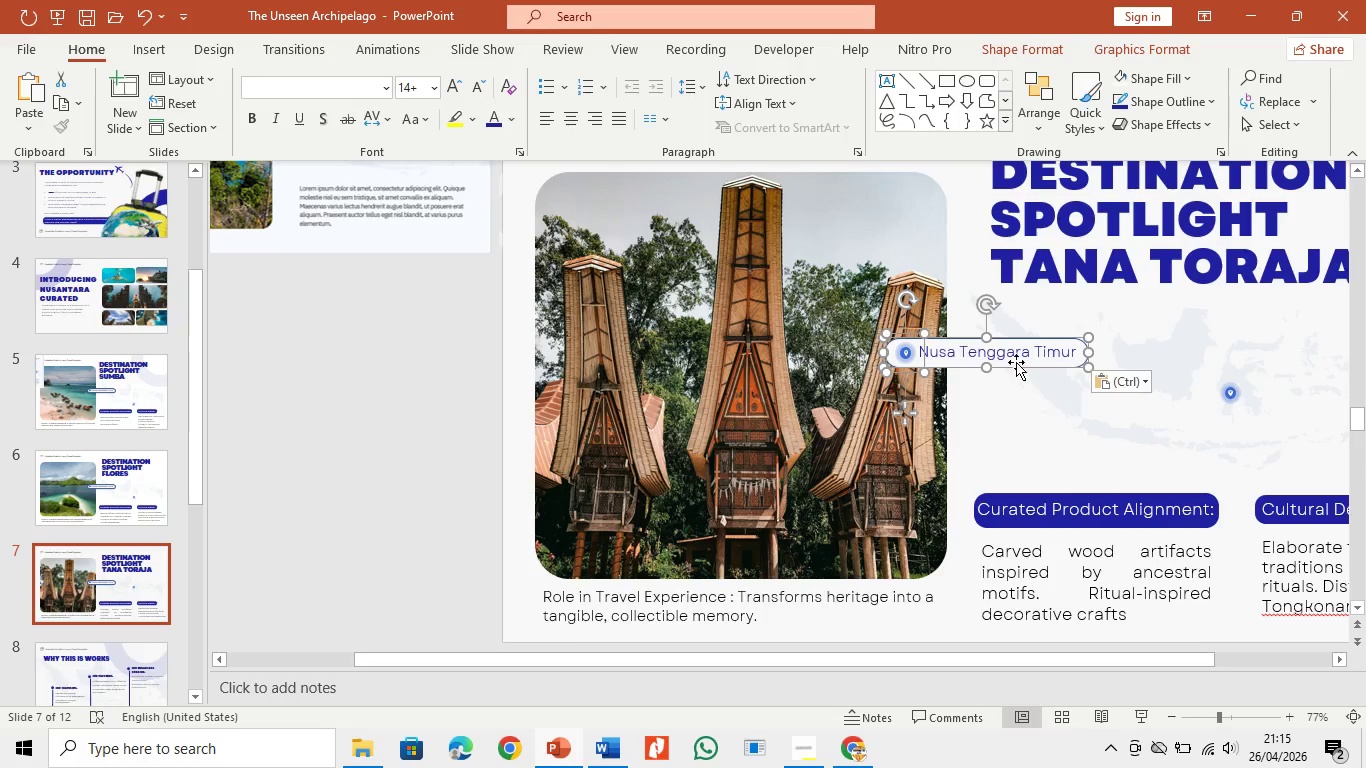 
left_click([1032, 346])
 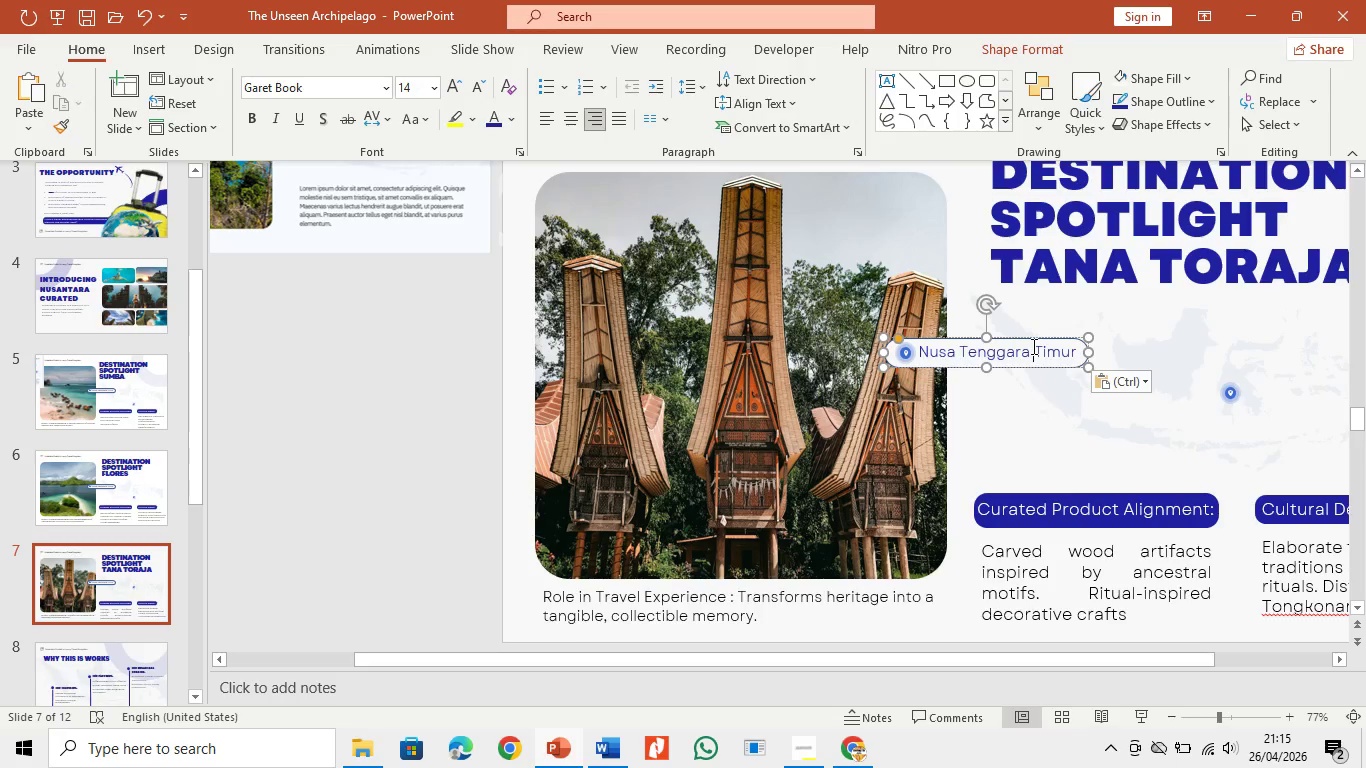 
key(Control+A)
 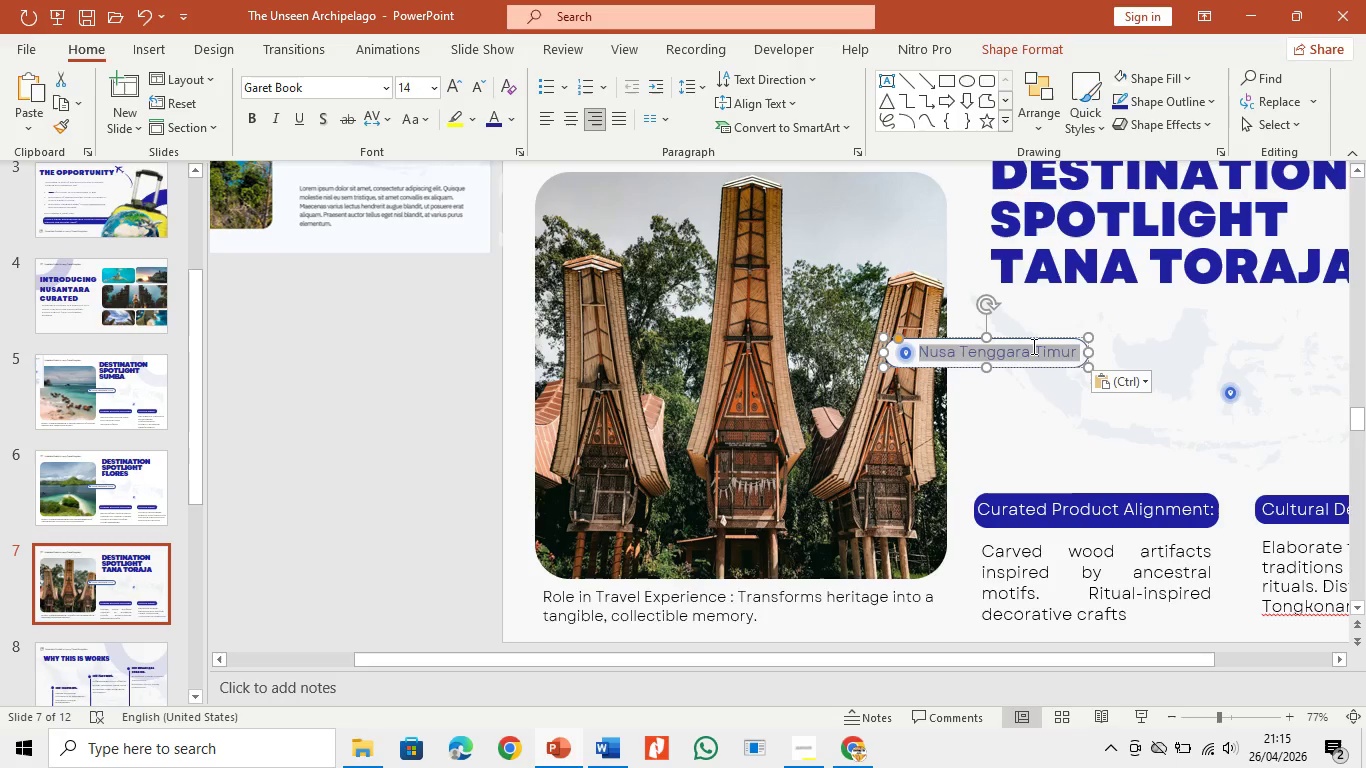 
type(Sulawesi s)
key(Backspace)
type(Selatan)
 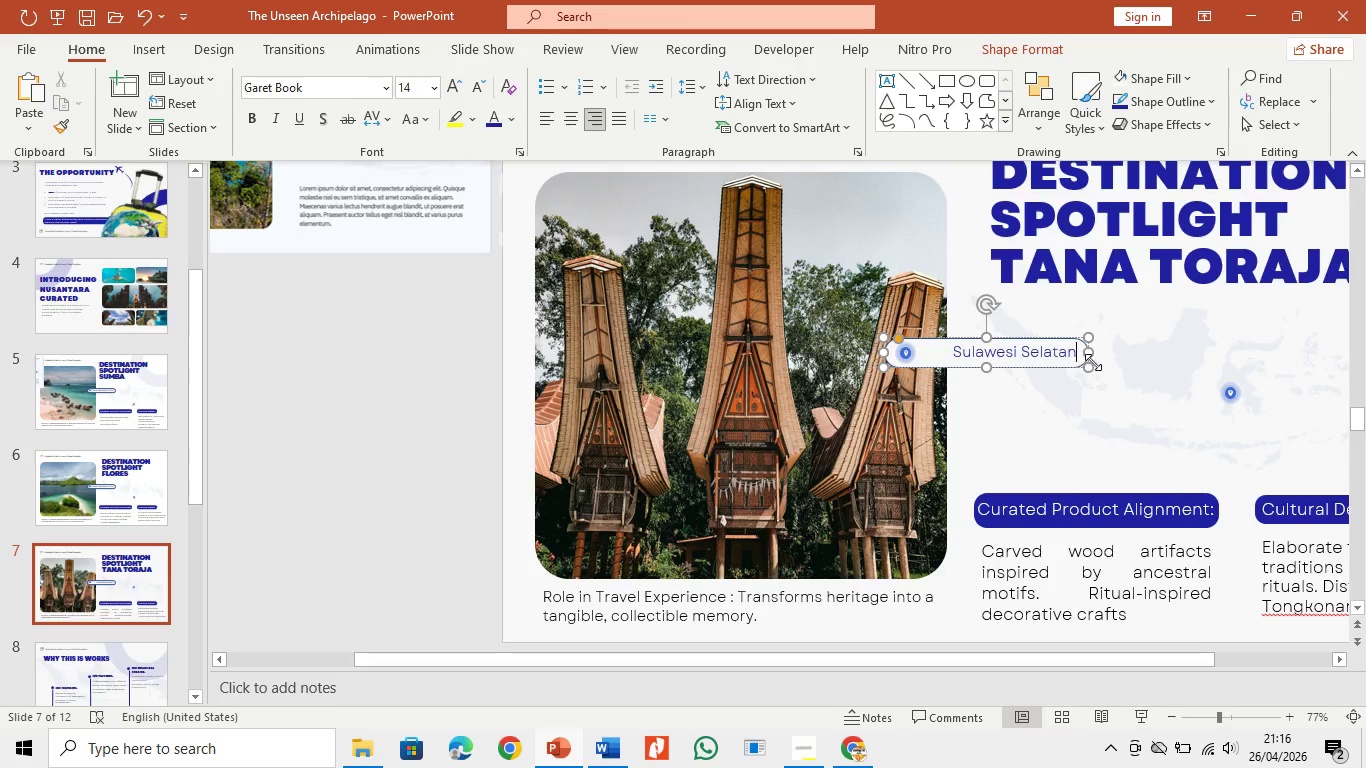 
left_click_drag(start_coordinate=[1089, 367], to_coordinate=[1058, 366])
 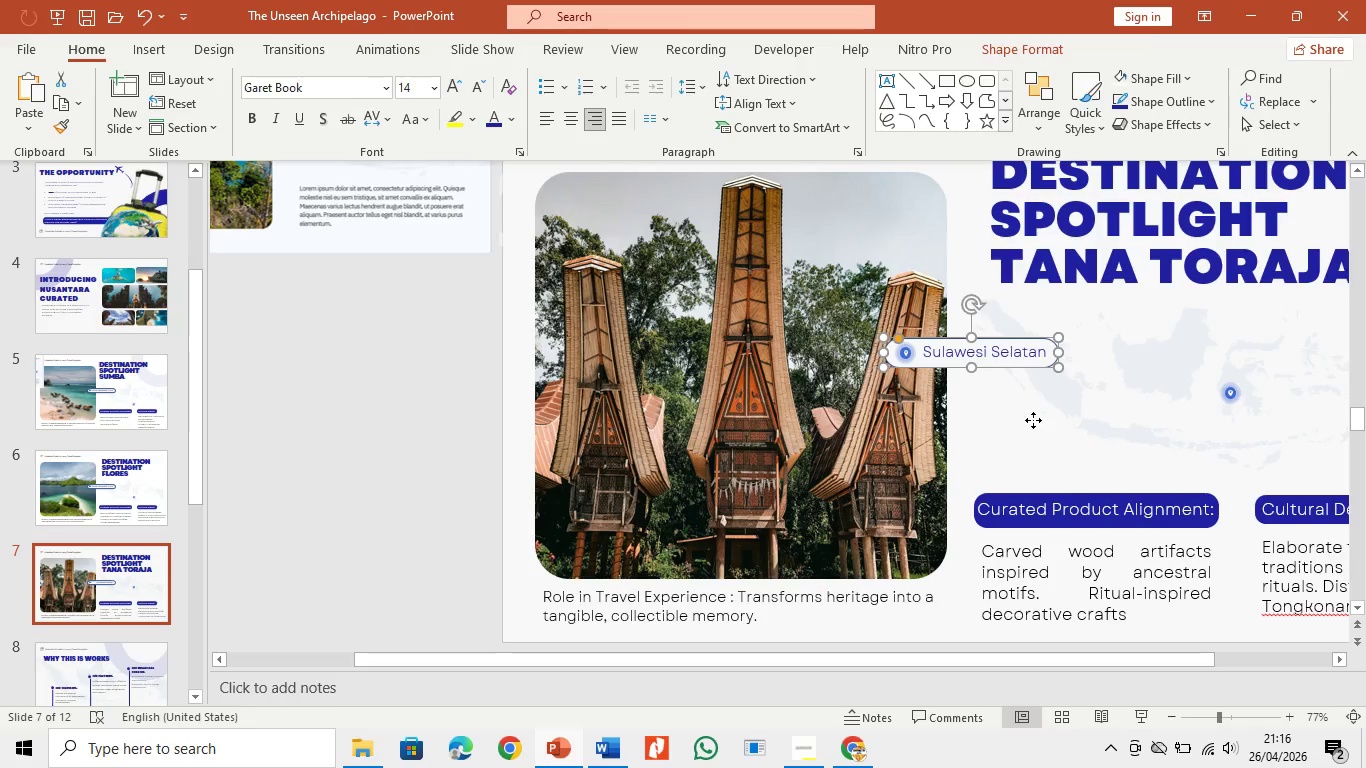 
left_click([1033, 420])
 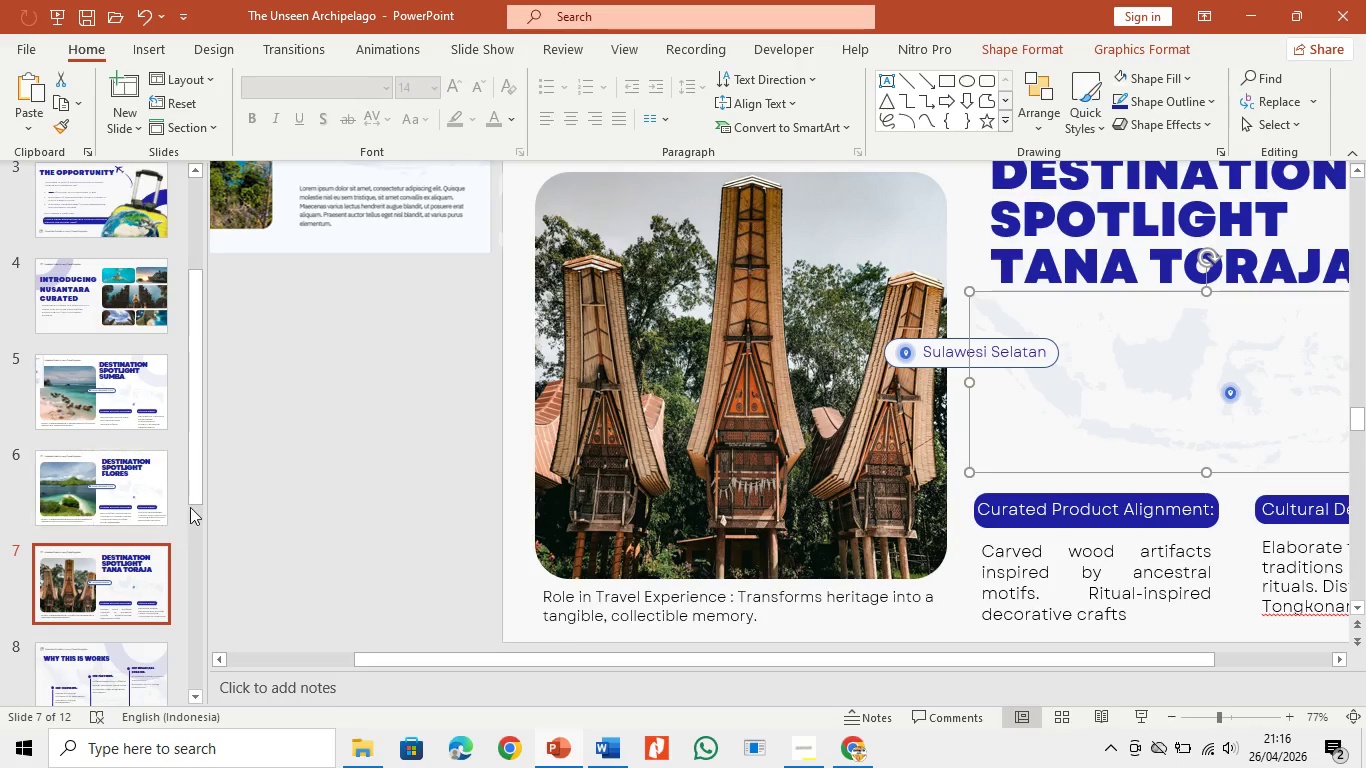 
left_click_drag(start_coordinate=[195, 495], to_coordinate=[194, 578])
 